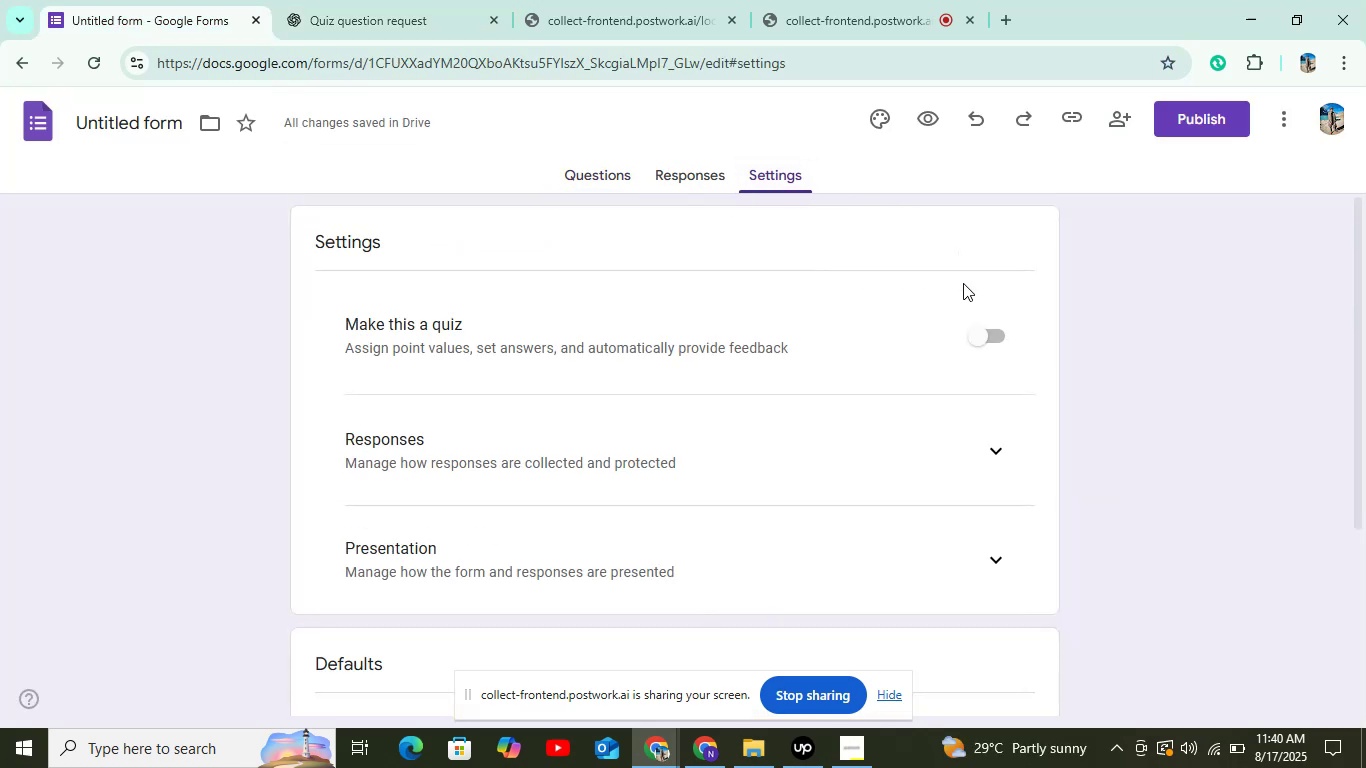 
left_click([983, 330])
 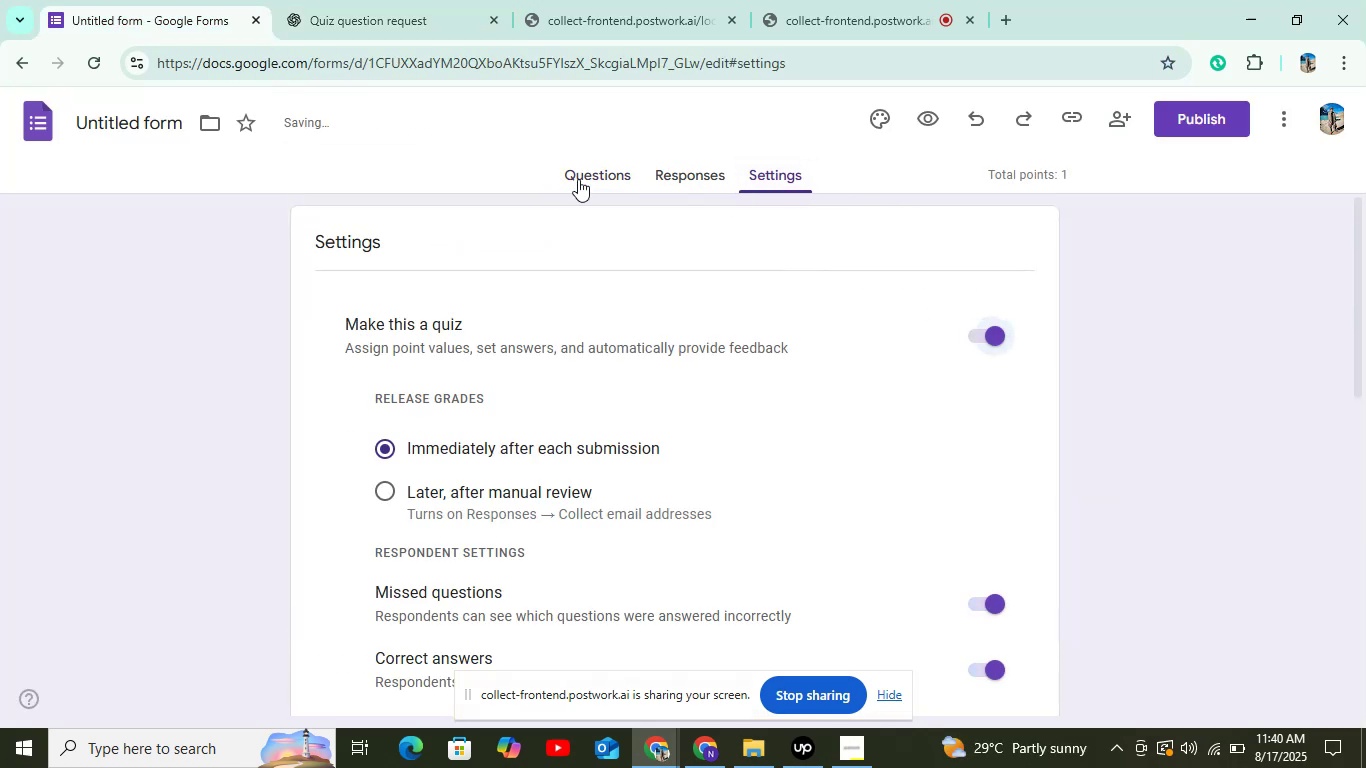 
left_click([578, 178])
 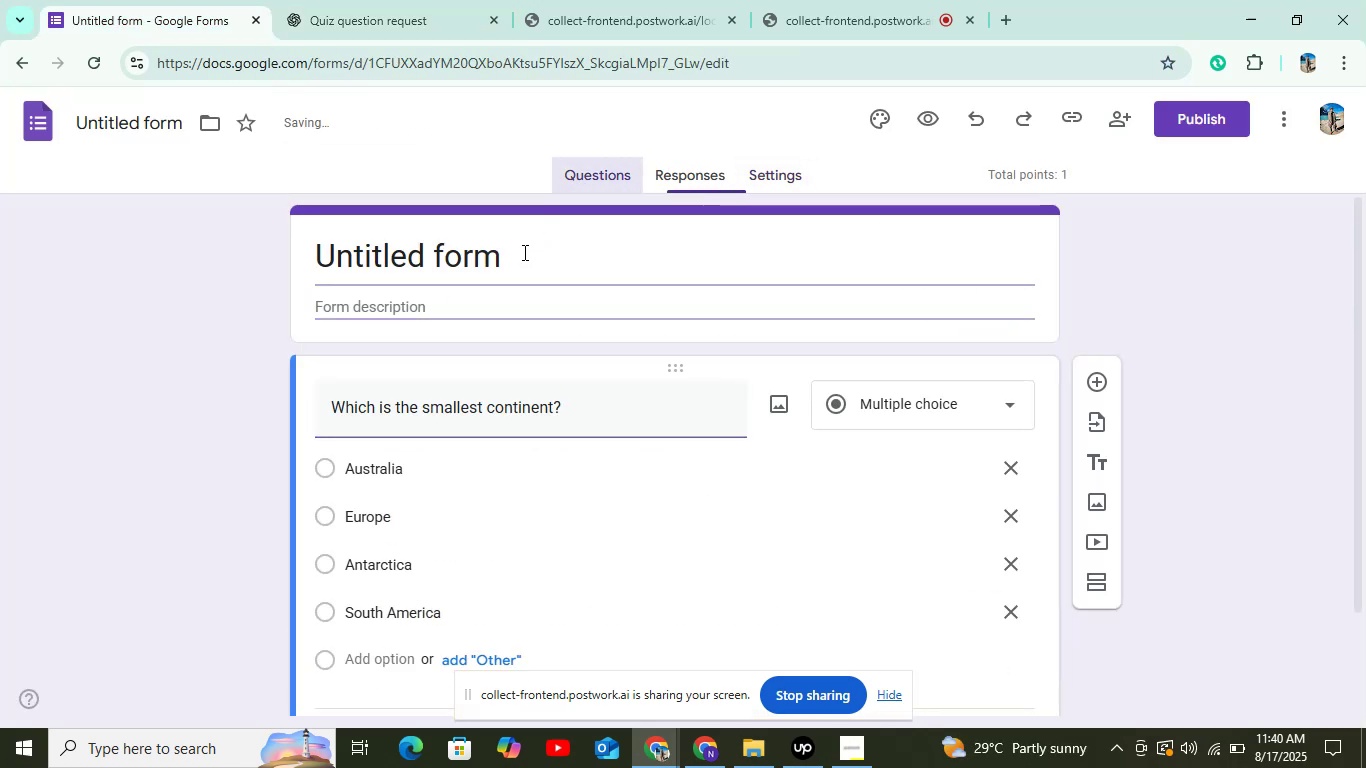 
scroll: coordinate [506, 273], scroll_direction: down, amount: 2.0
 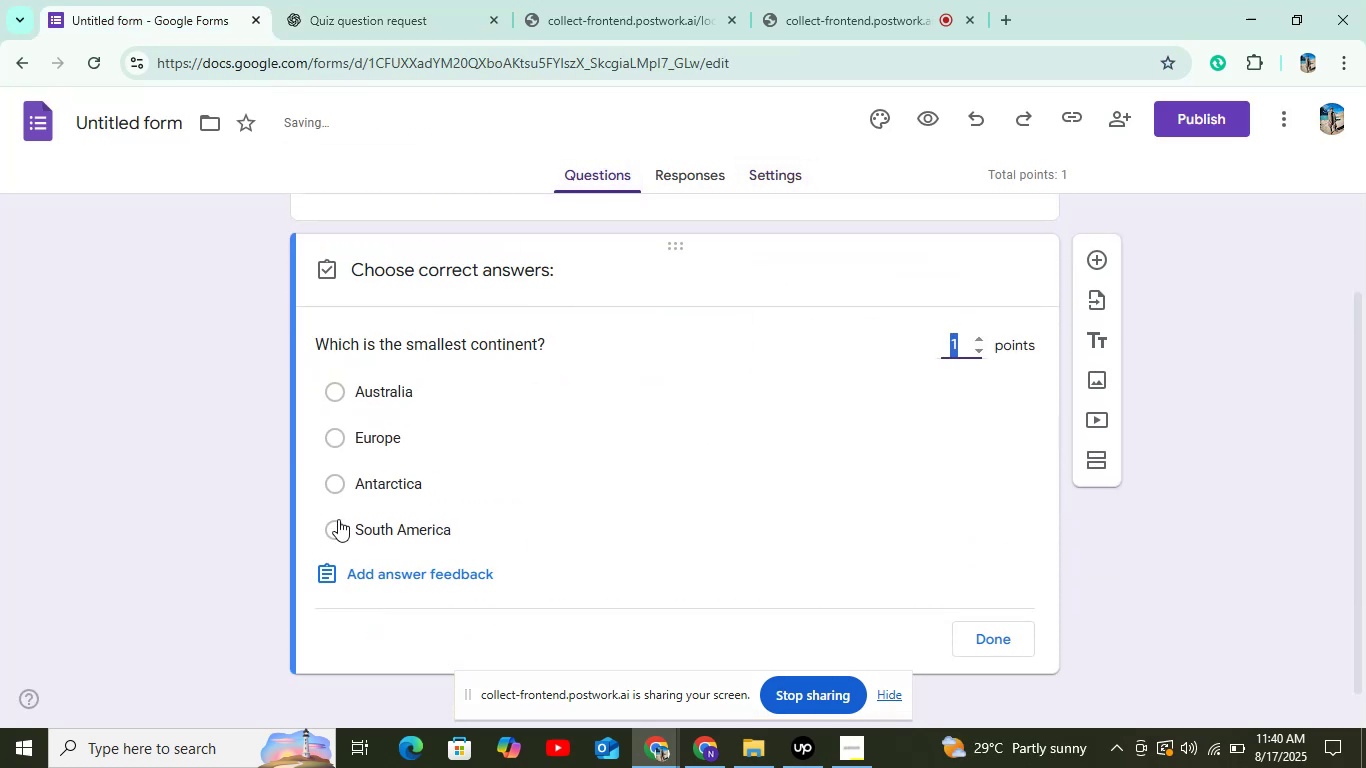 
left_click([354, 398])
 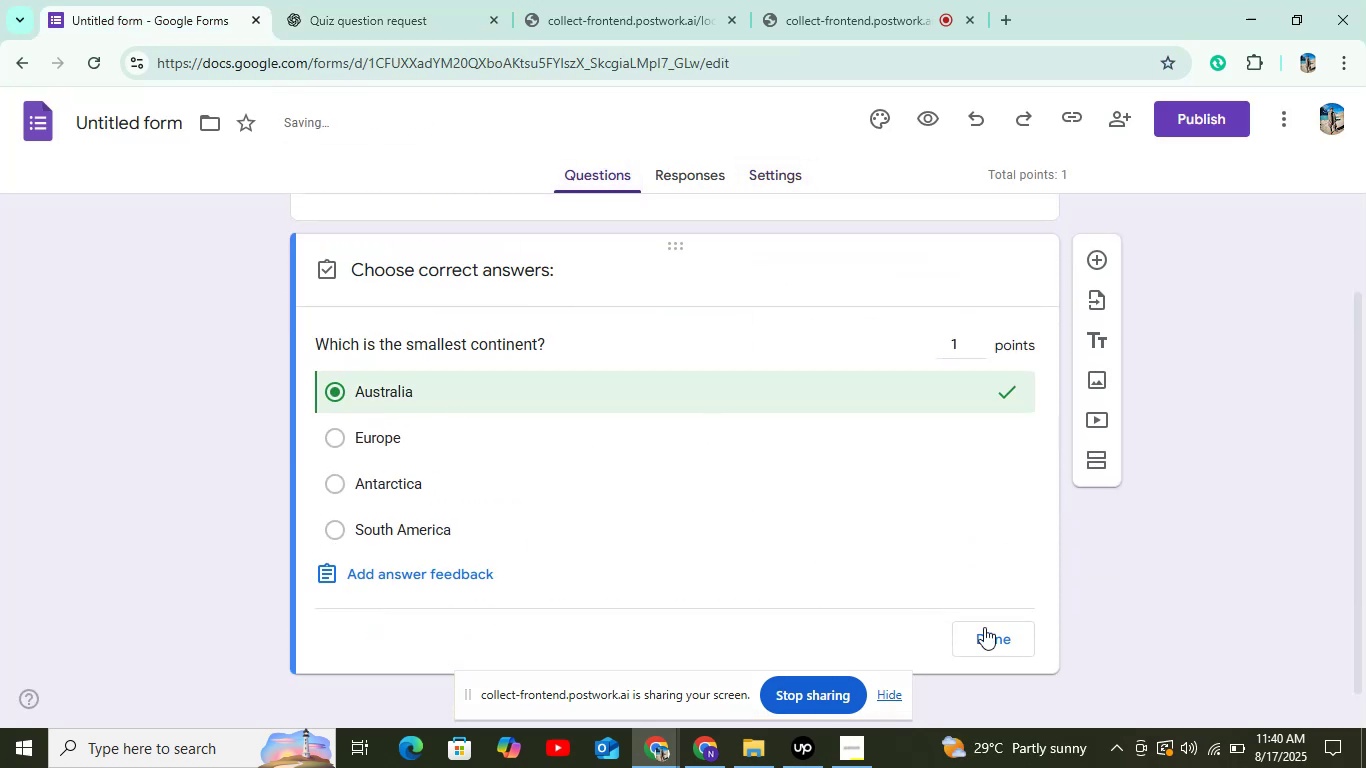 
left_click([1006, 646])
 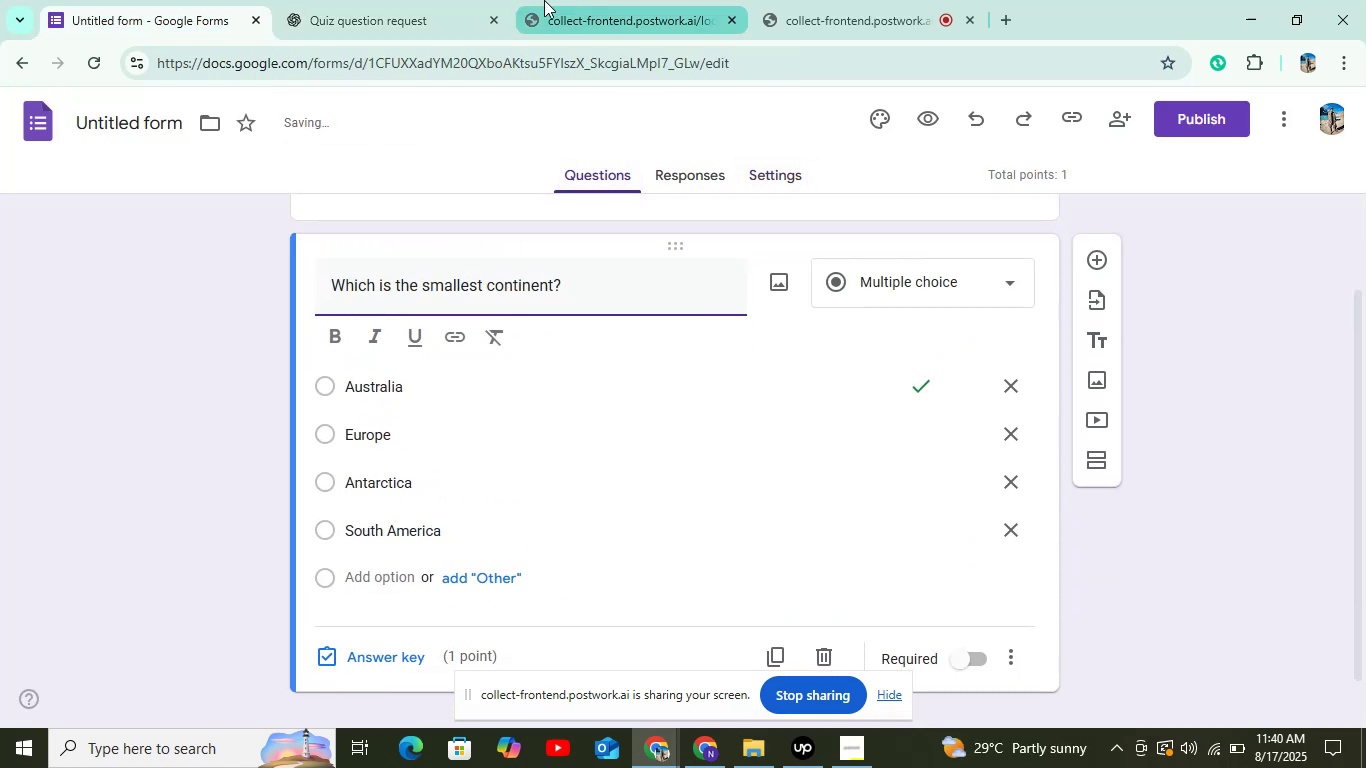 
left_click([337, 7])
 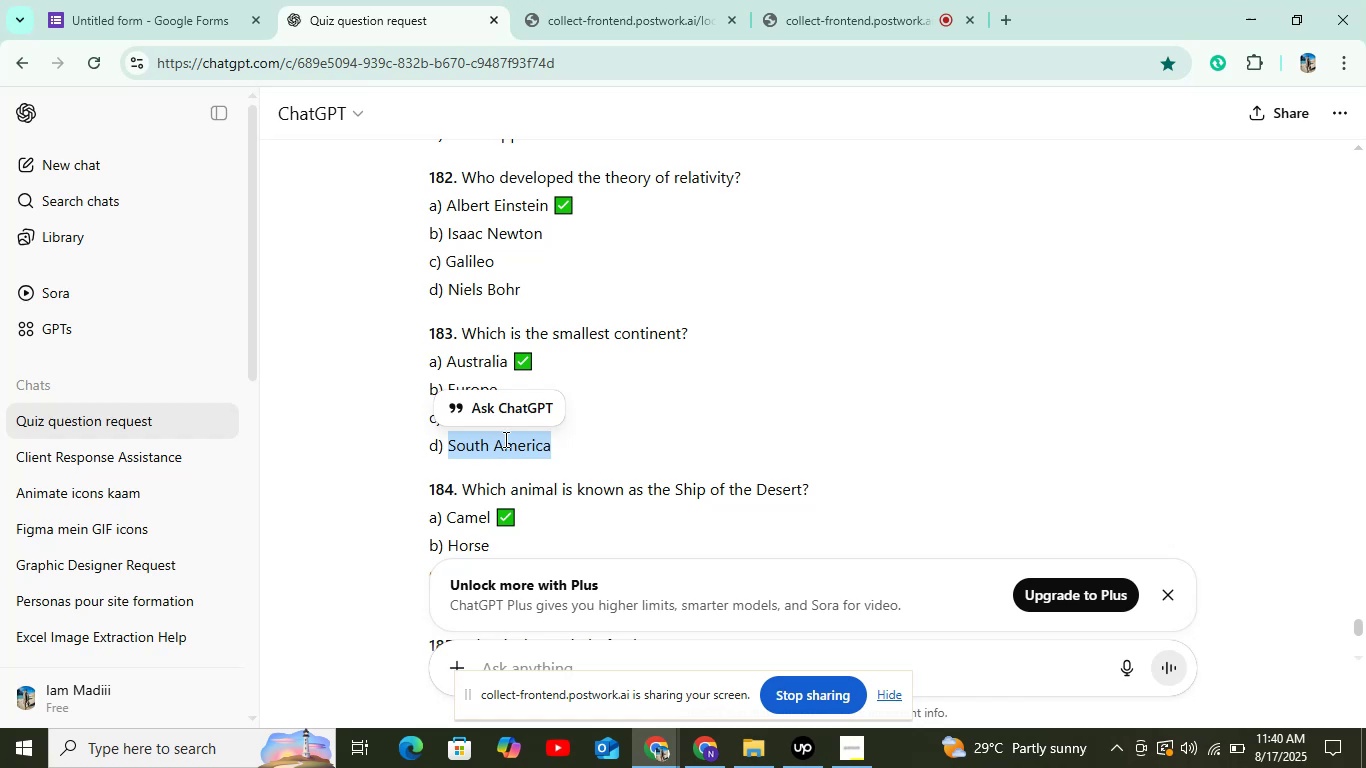 
left_click_drag(start_coordinate=[459, 482], to_coordinate=[932, 482])
 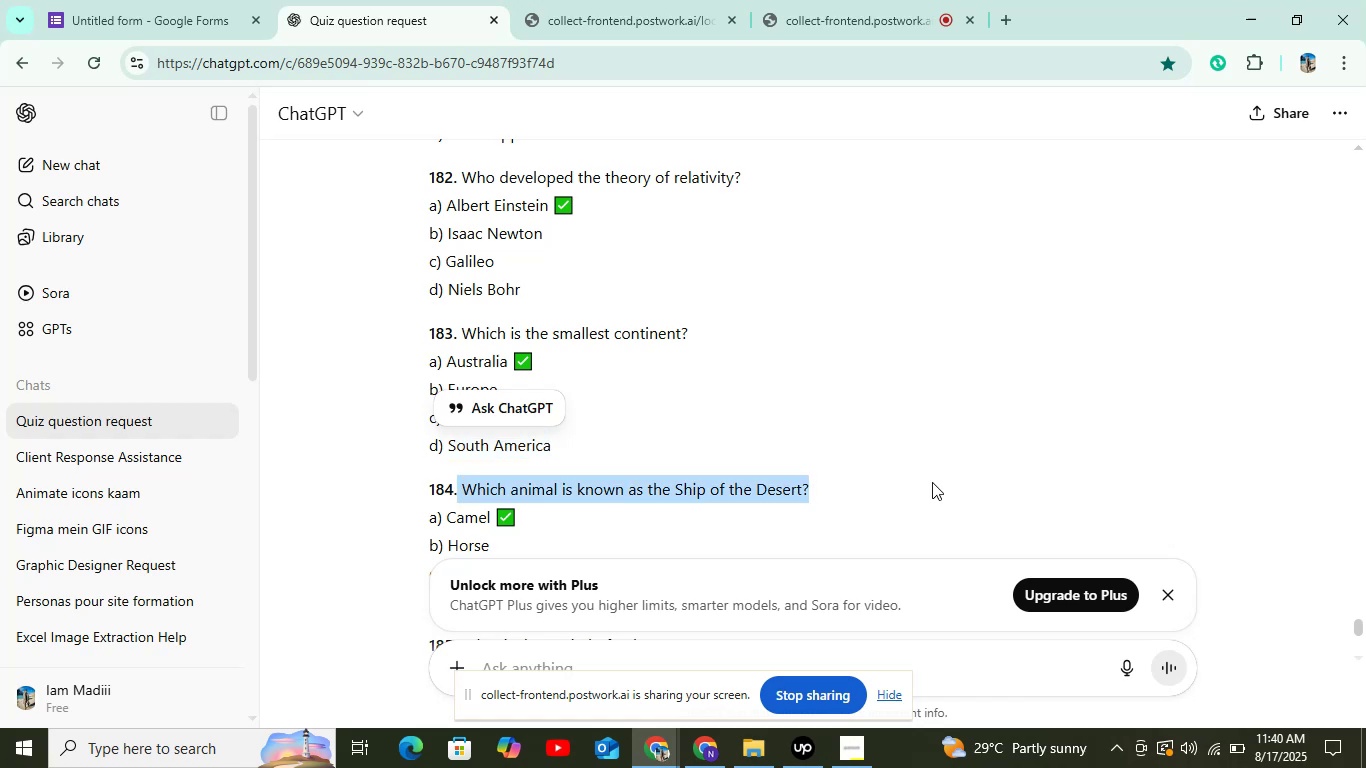 
key(Control+C)
 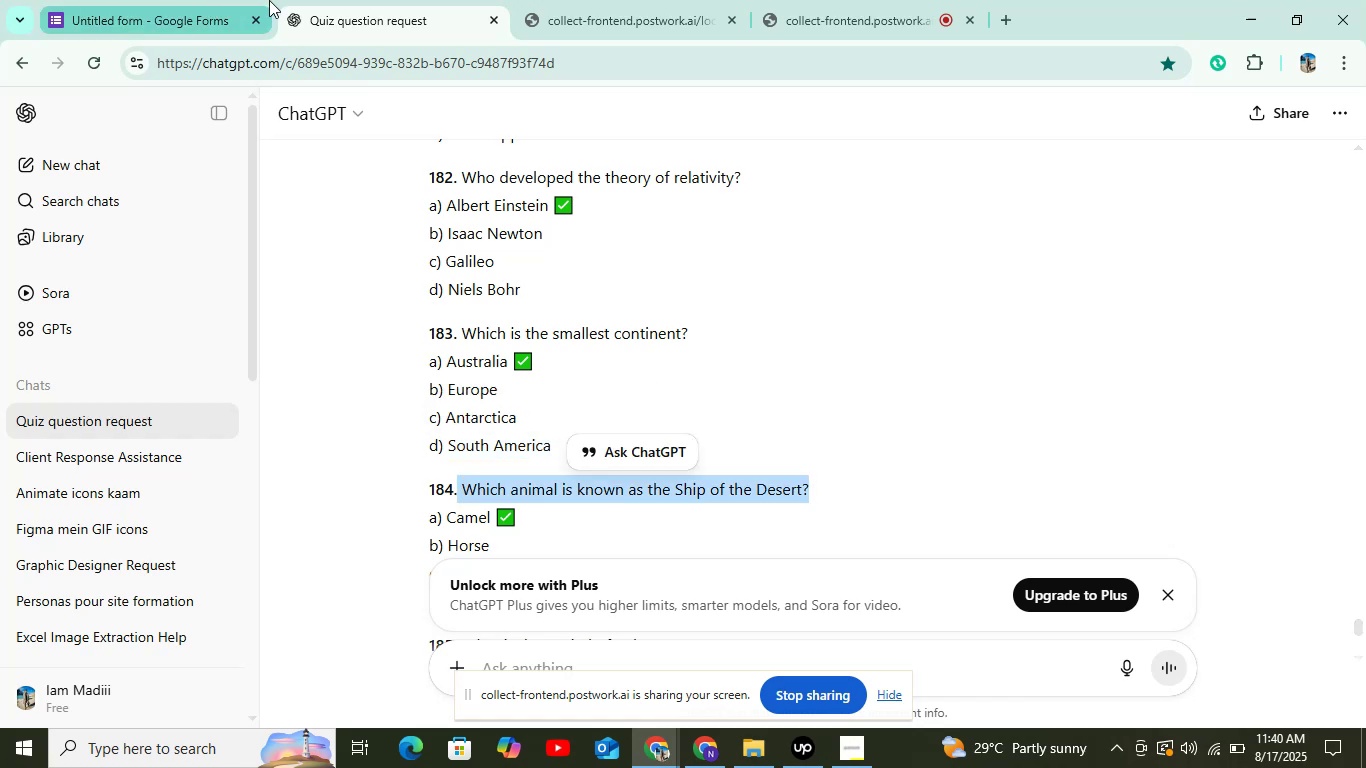 
left_click([163, 0])
 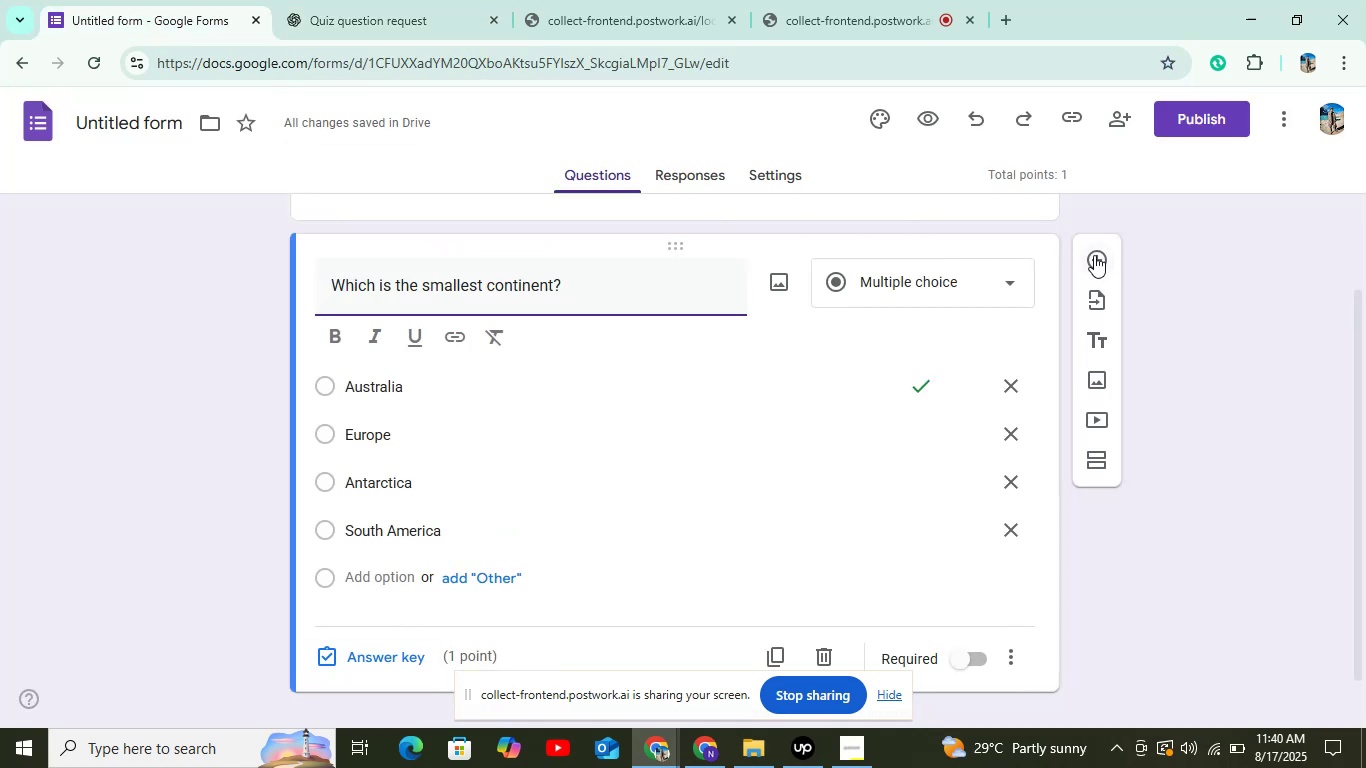 
key(Control+V)
 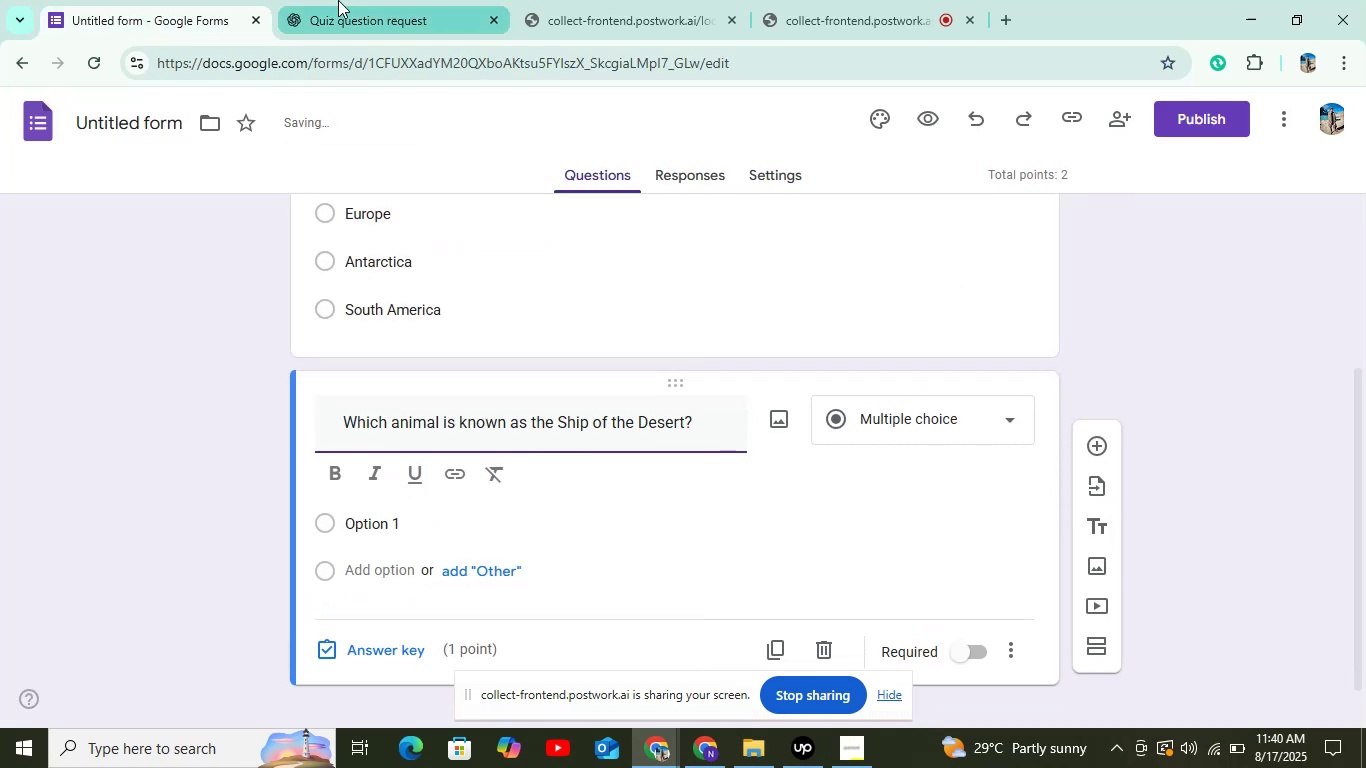 
left_click([338, 0])
 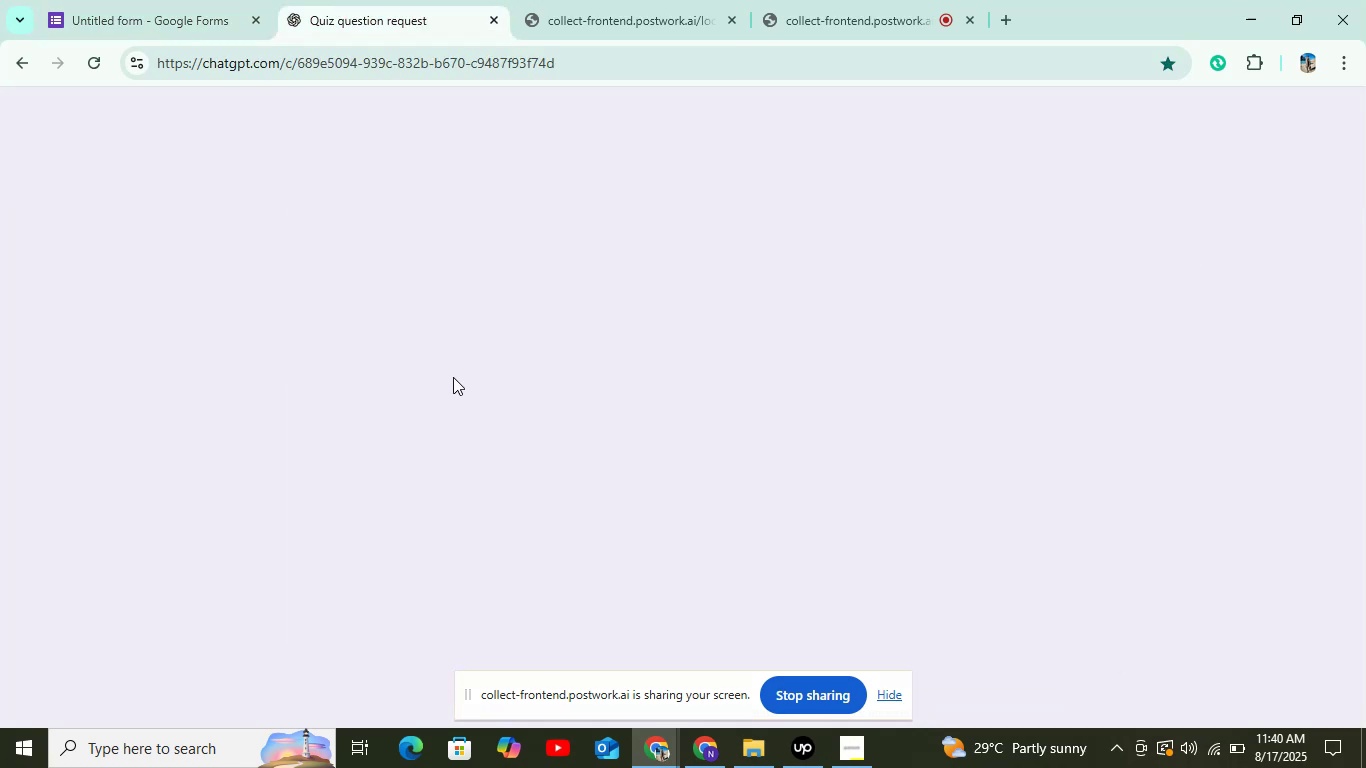 
scroll: coordinate [453, 377], scroll_direction: down, amount: 2.0
 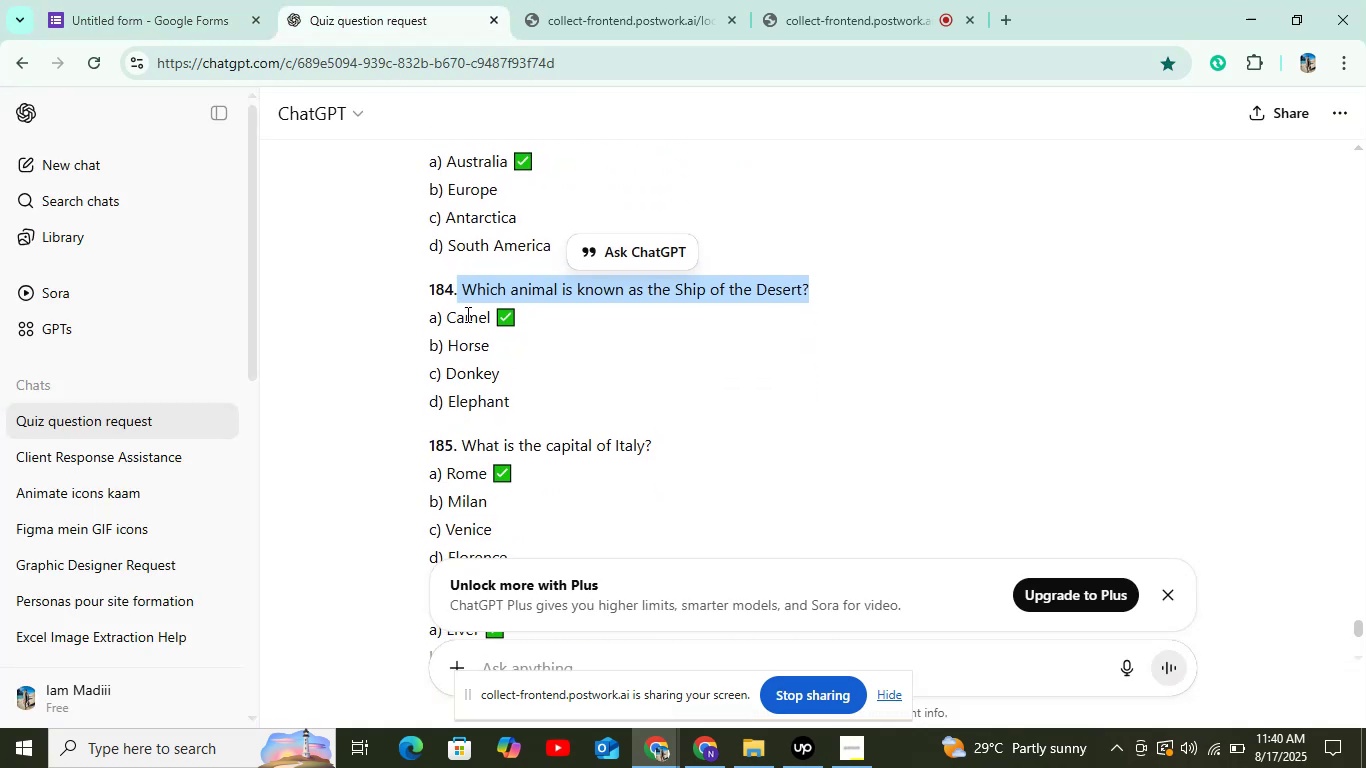 
double_click([466, 314])
 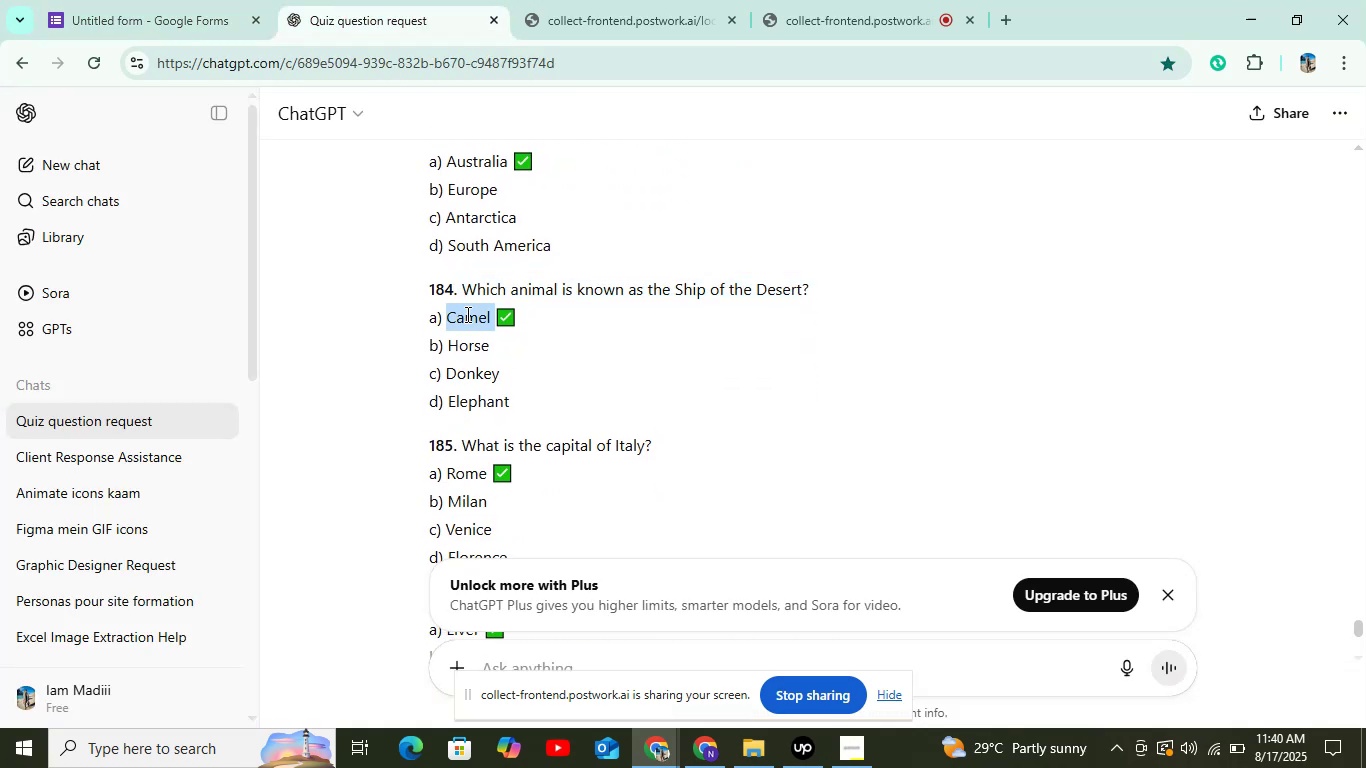 
key(Control+C)
 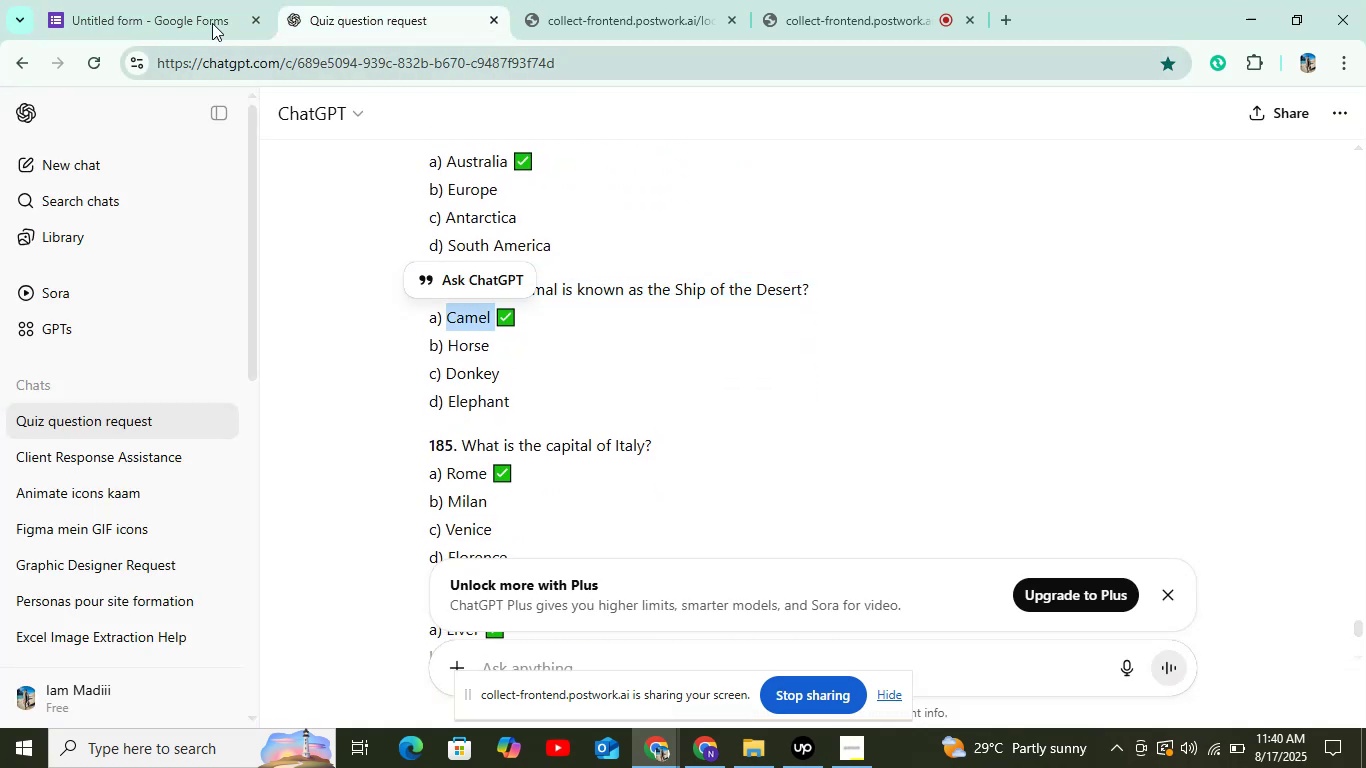 
left_click([210, 14])
 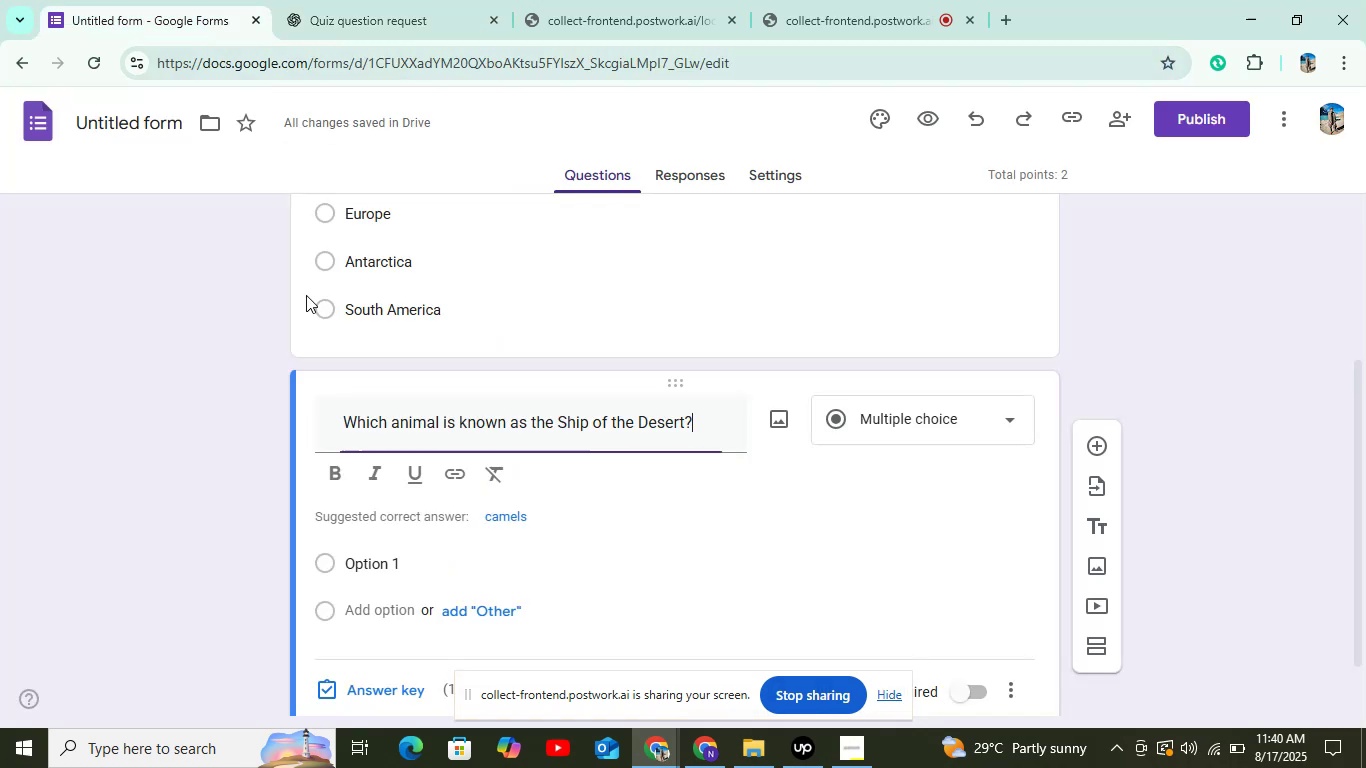 
hold_key(key=ControlLeft, duration=0.35)
 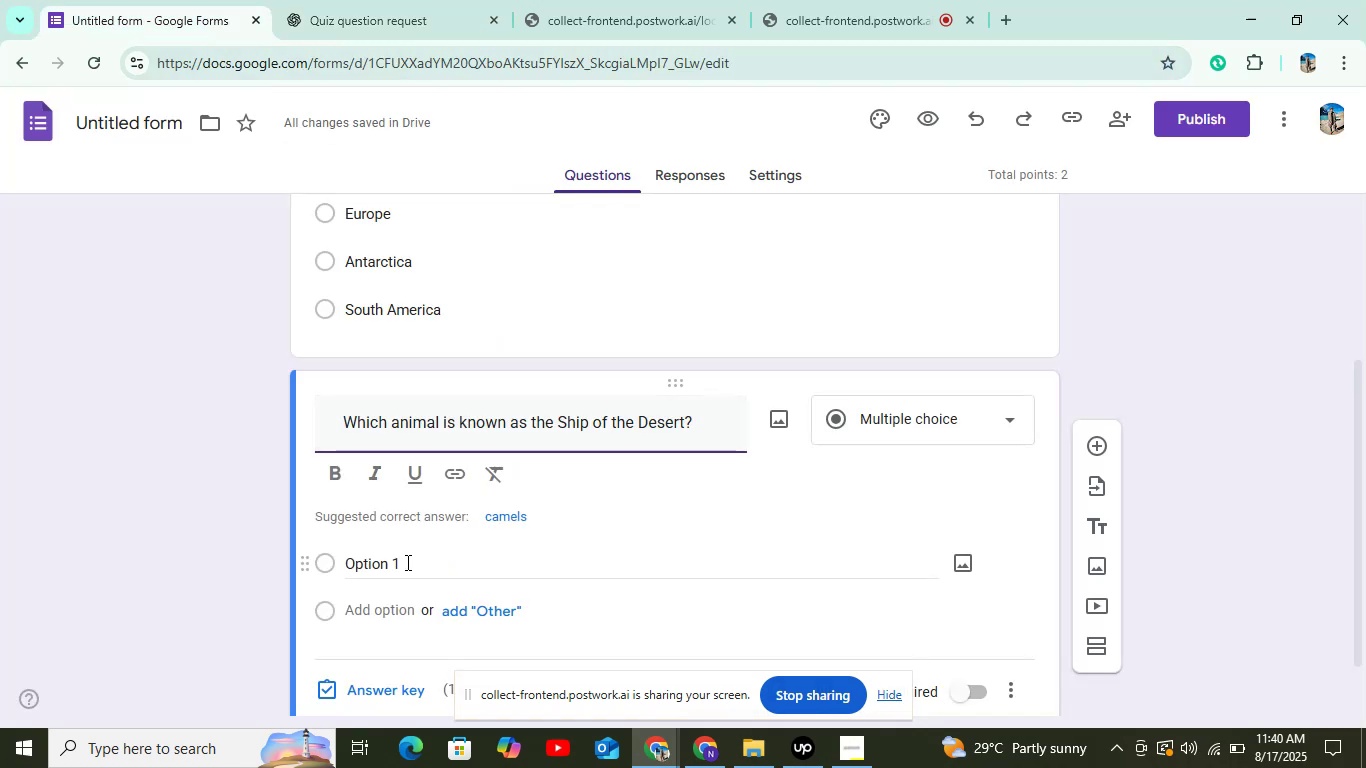 
left_click([406, 562])
 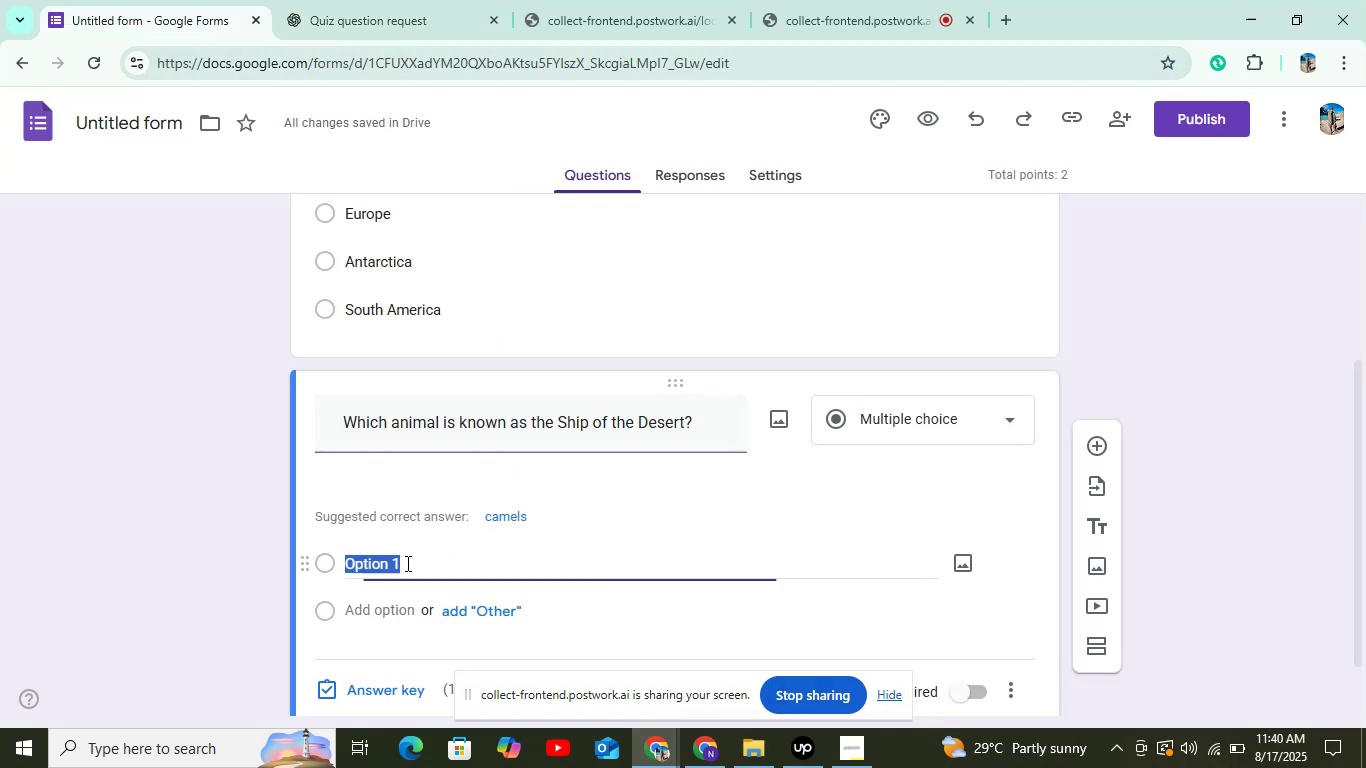 
key(Control+V)
 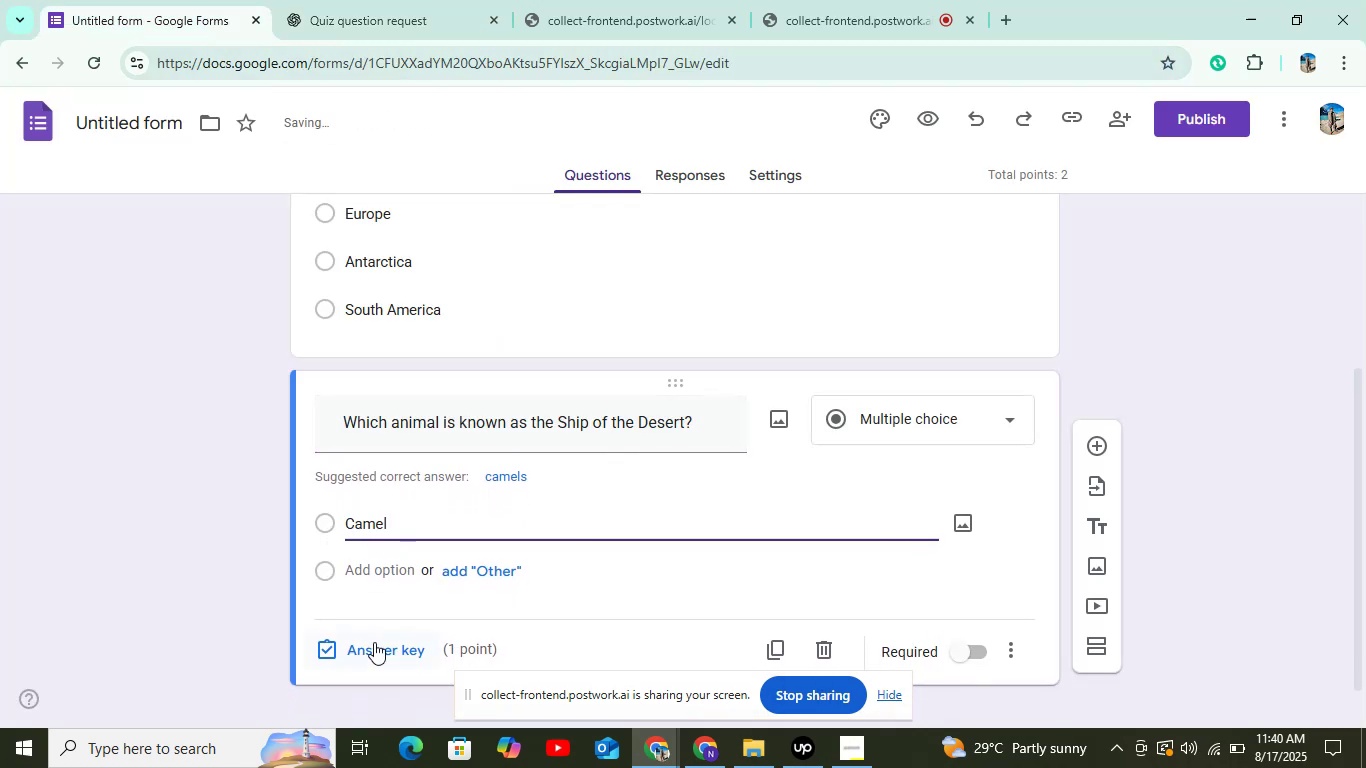 
left_click([374, 646])
 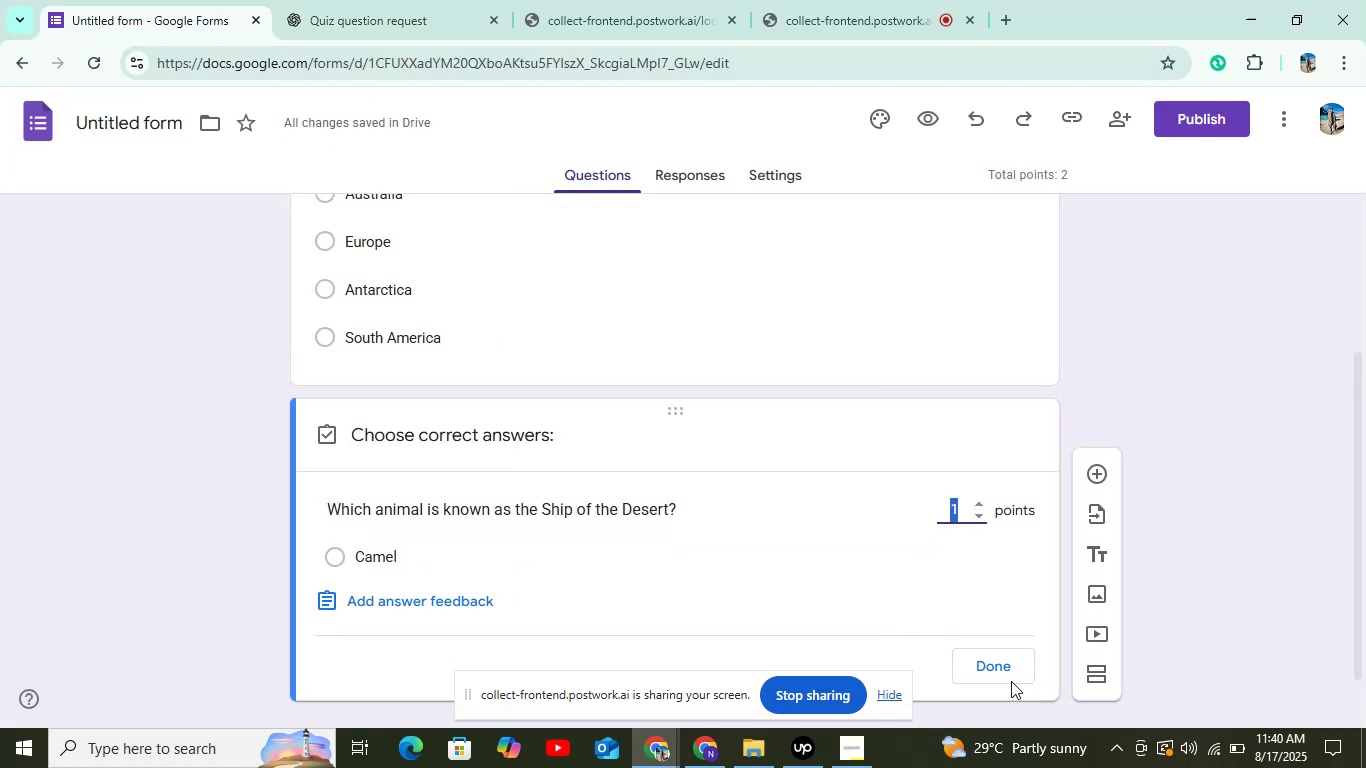 
left_click([1014, 655])
 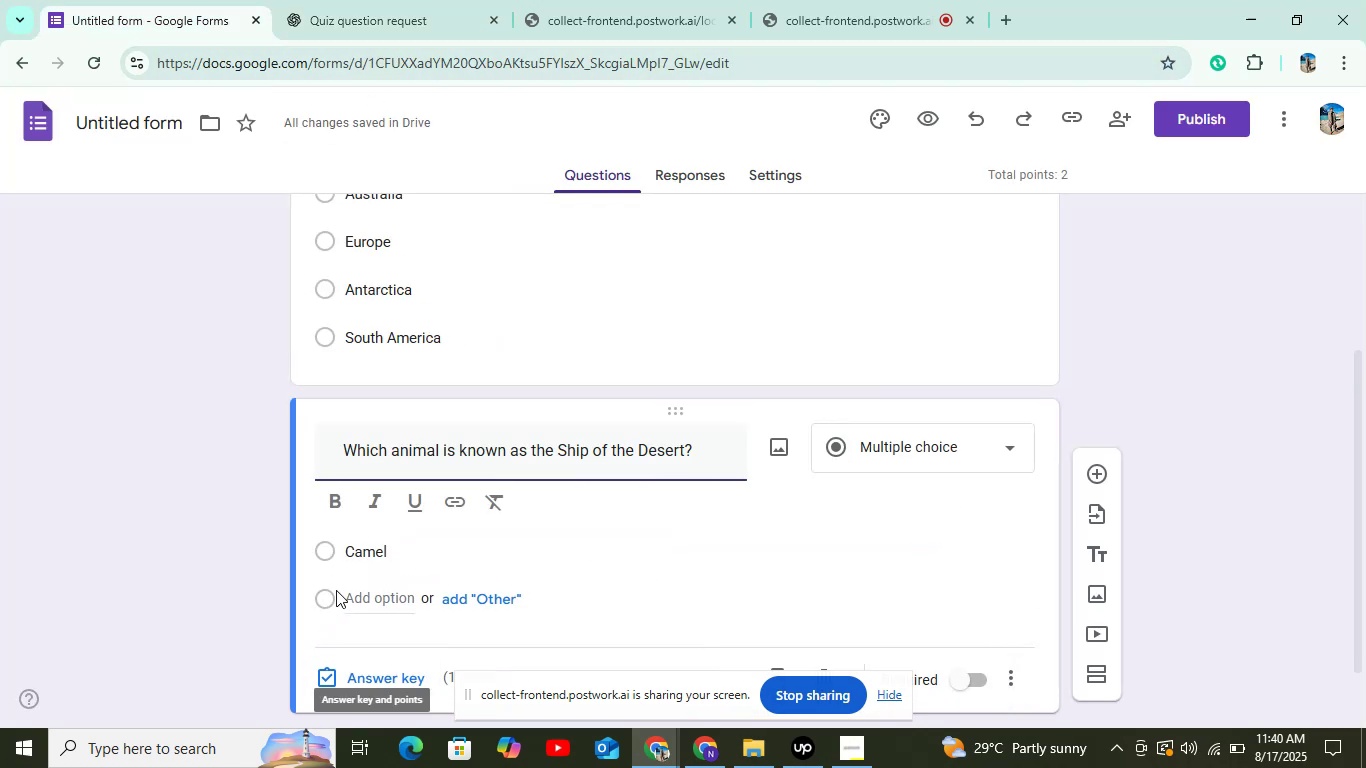 
left_click([361, 585])
 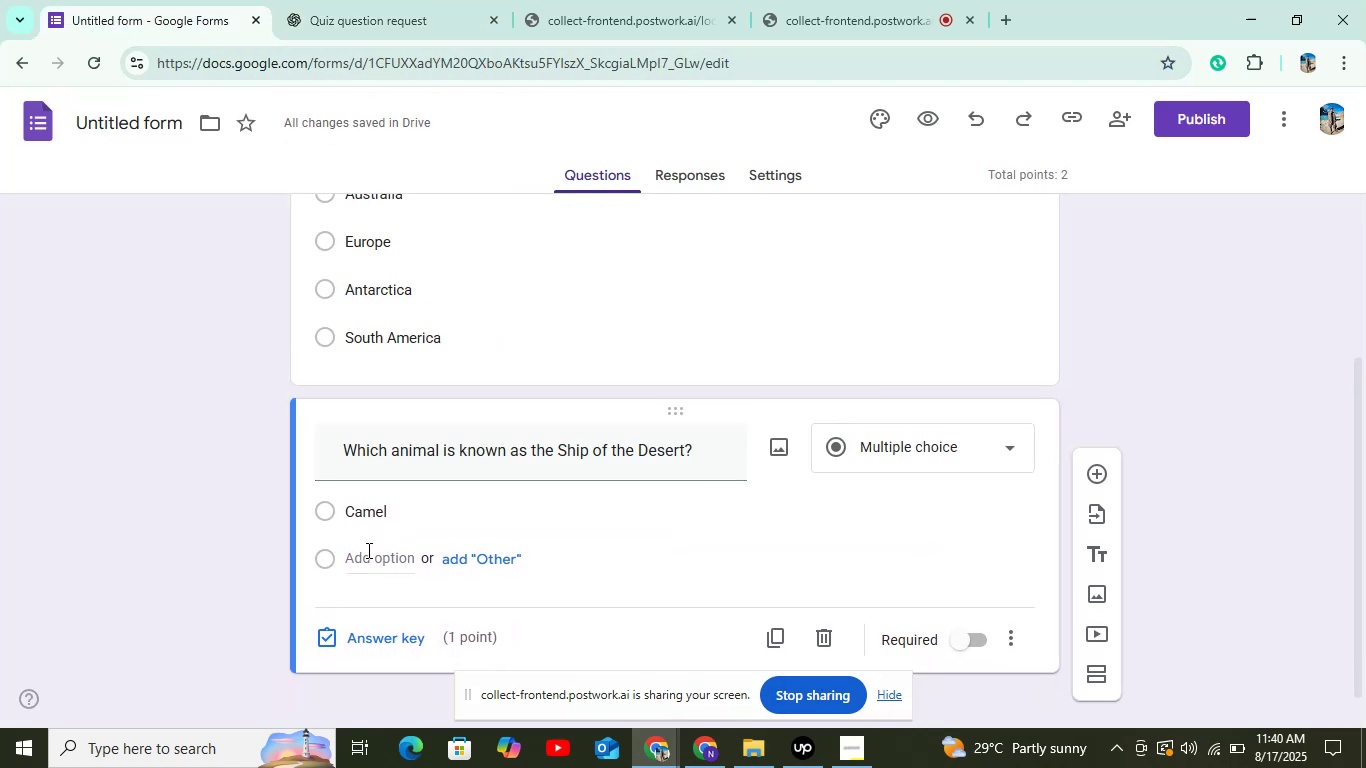 
left_click([367, 550])
 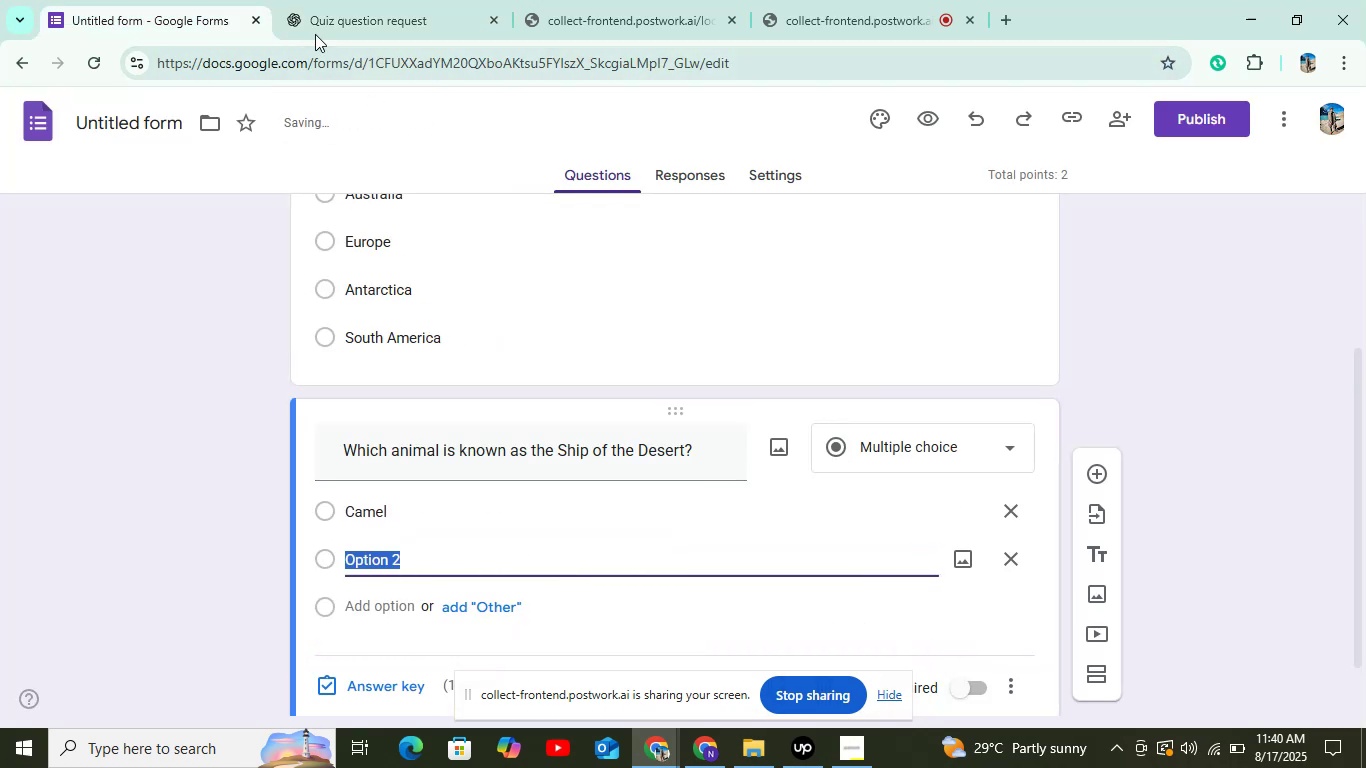 
left_click([321, 0])
 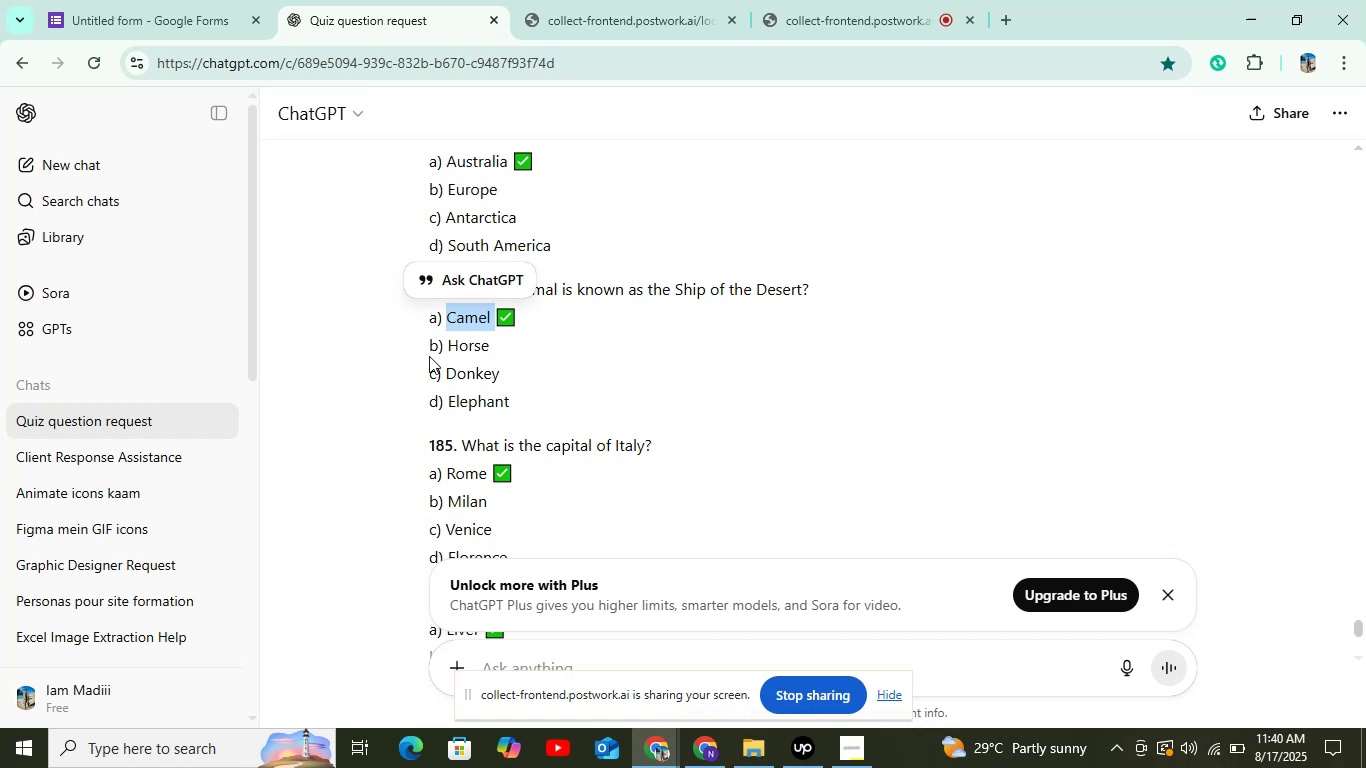 
left_click([460, 347])
 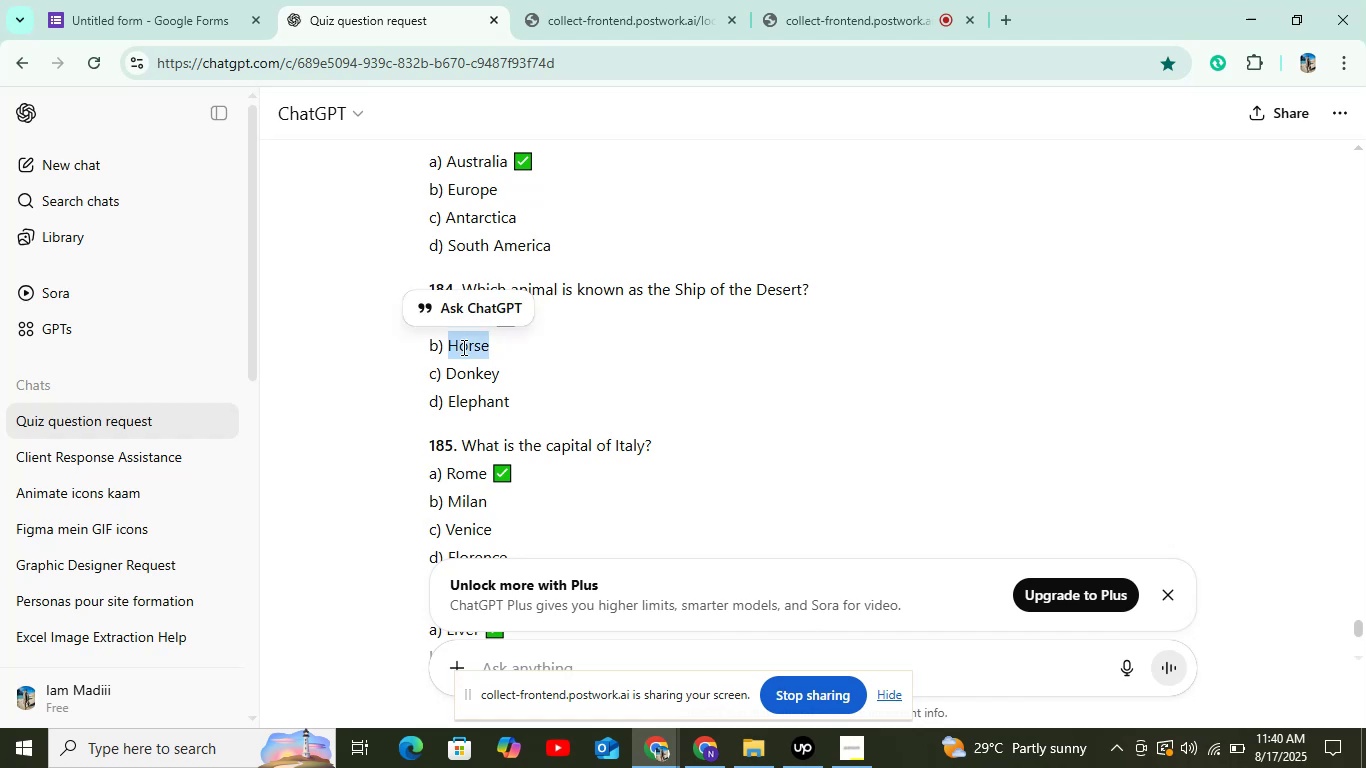 
key(Control+C)
 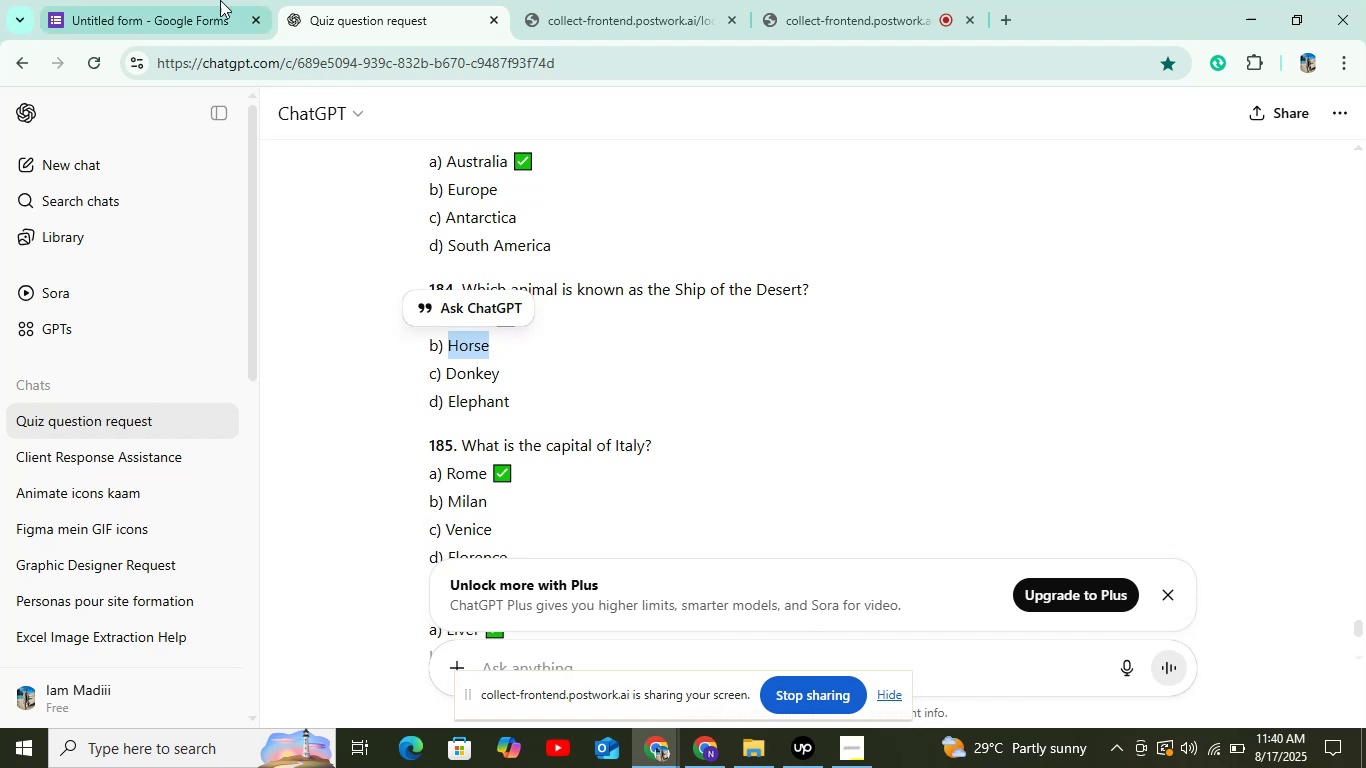 
left_click([202, 0])
 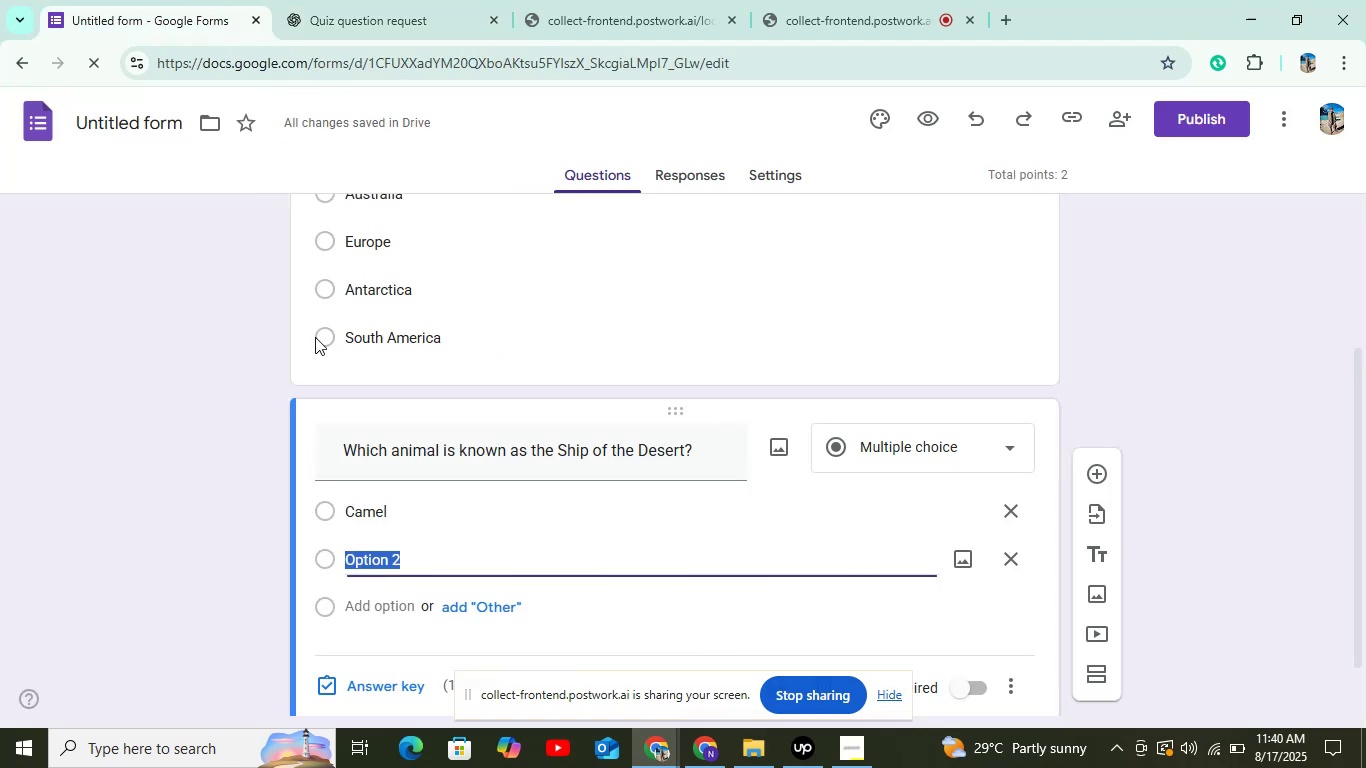 
key(Control+V)
 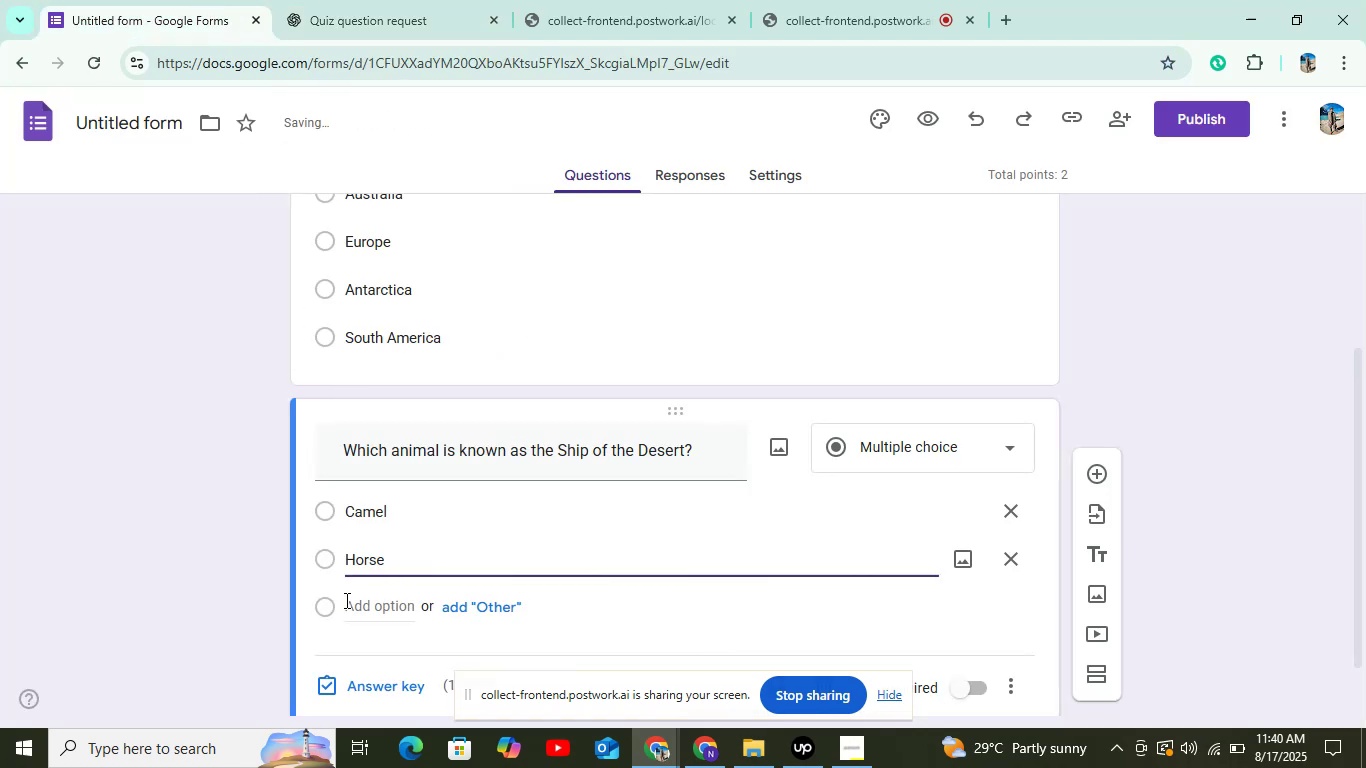 
left_click([345, 600])
 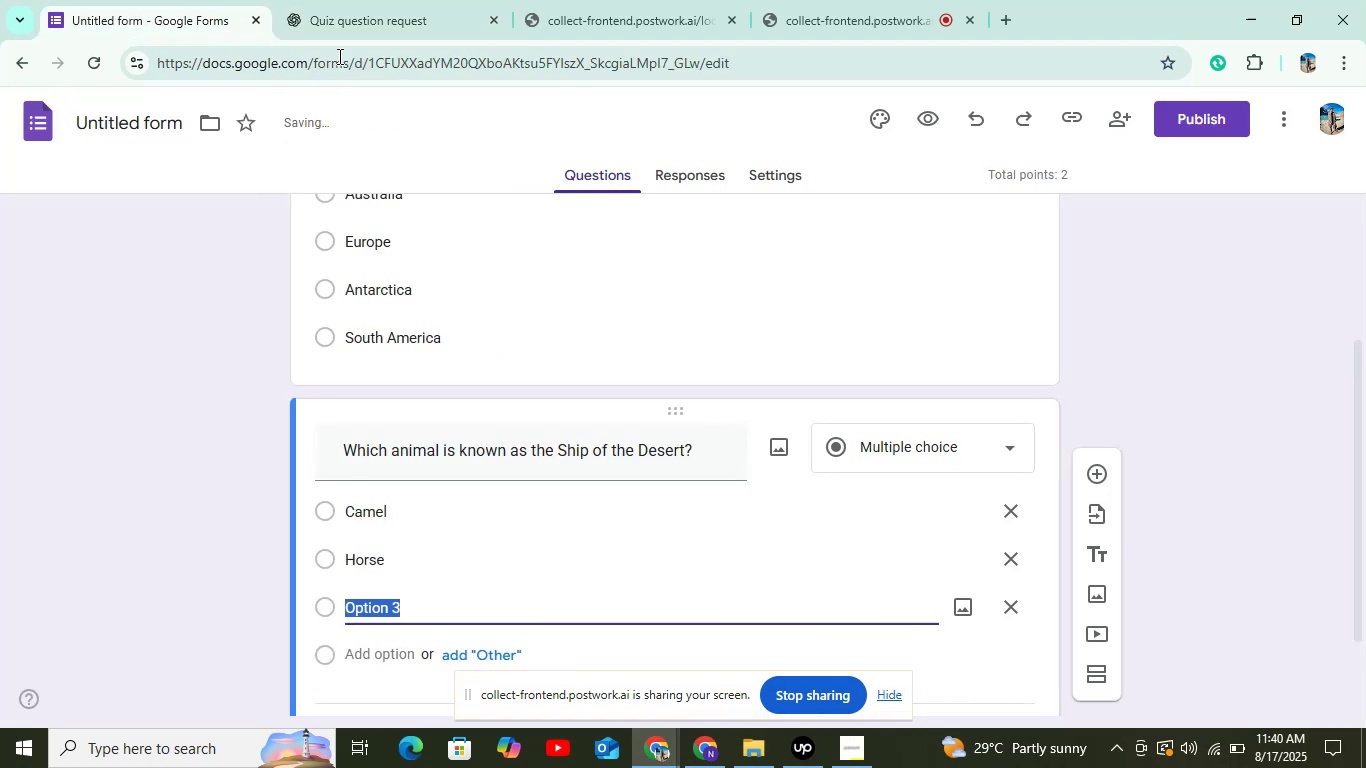 
left_click([344, 0])
 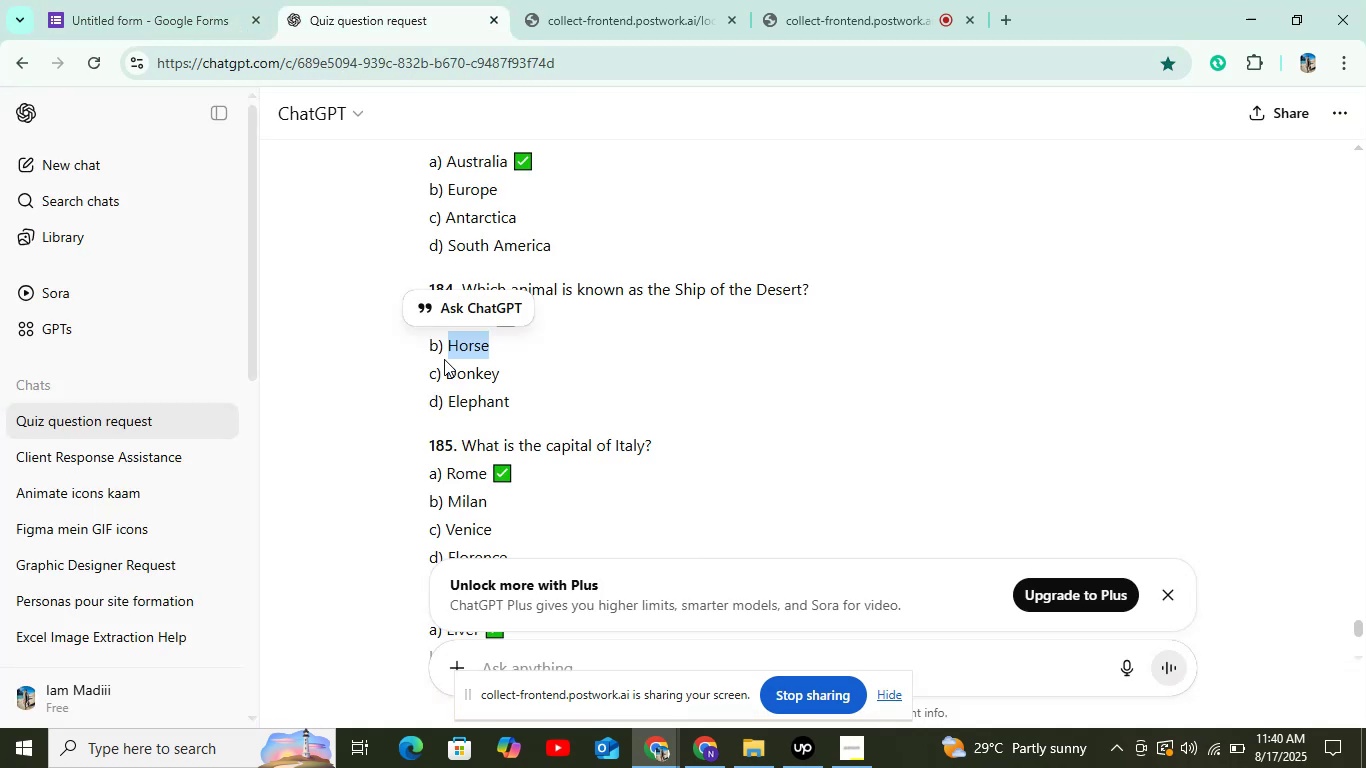 
double_click([475, 386])
 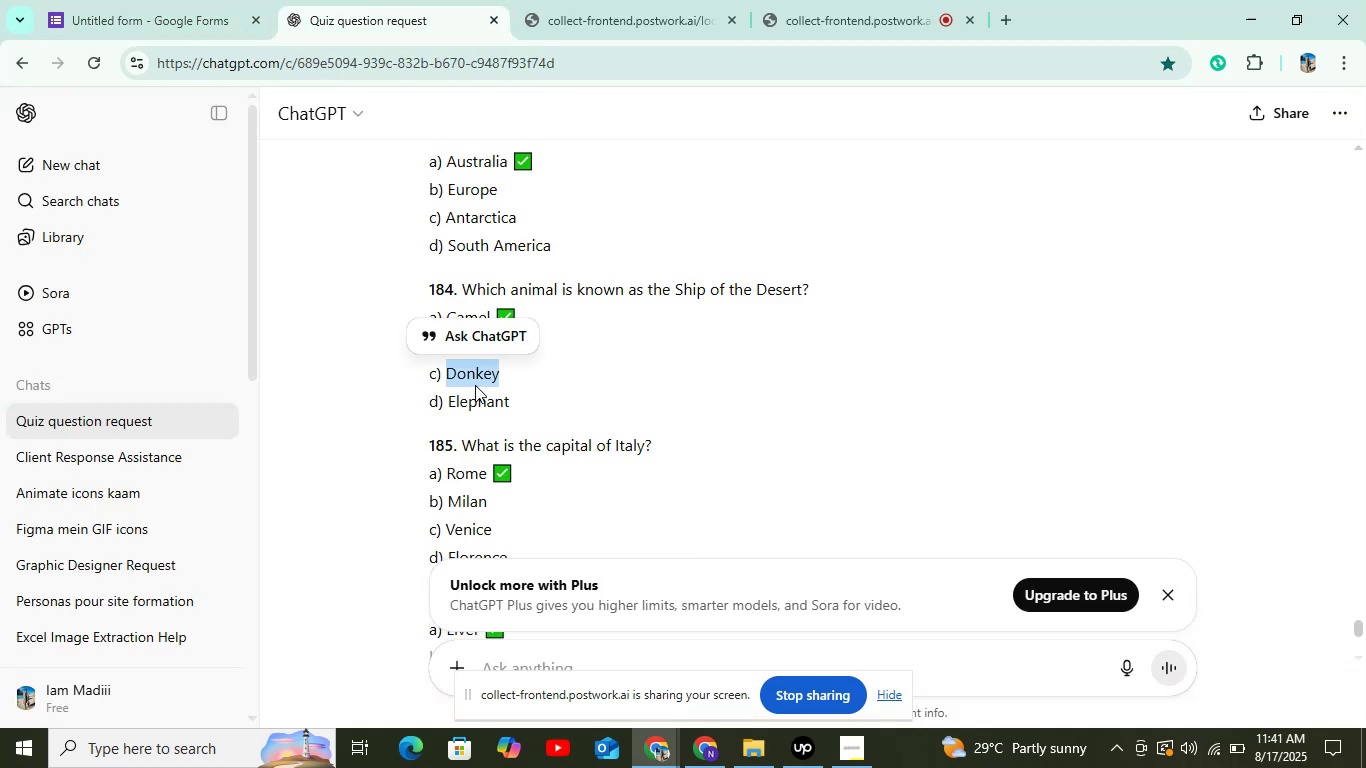 
key(Control+C)
 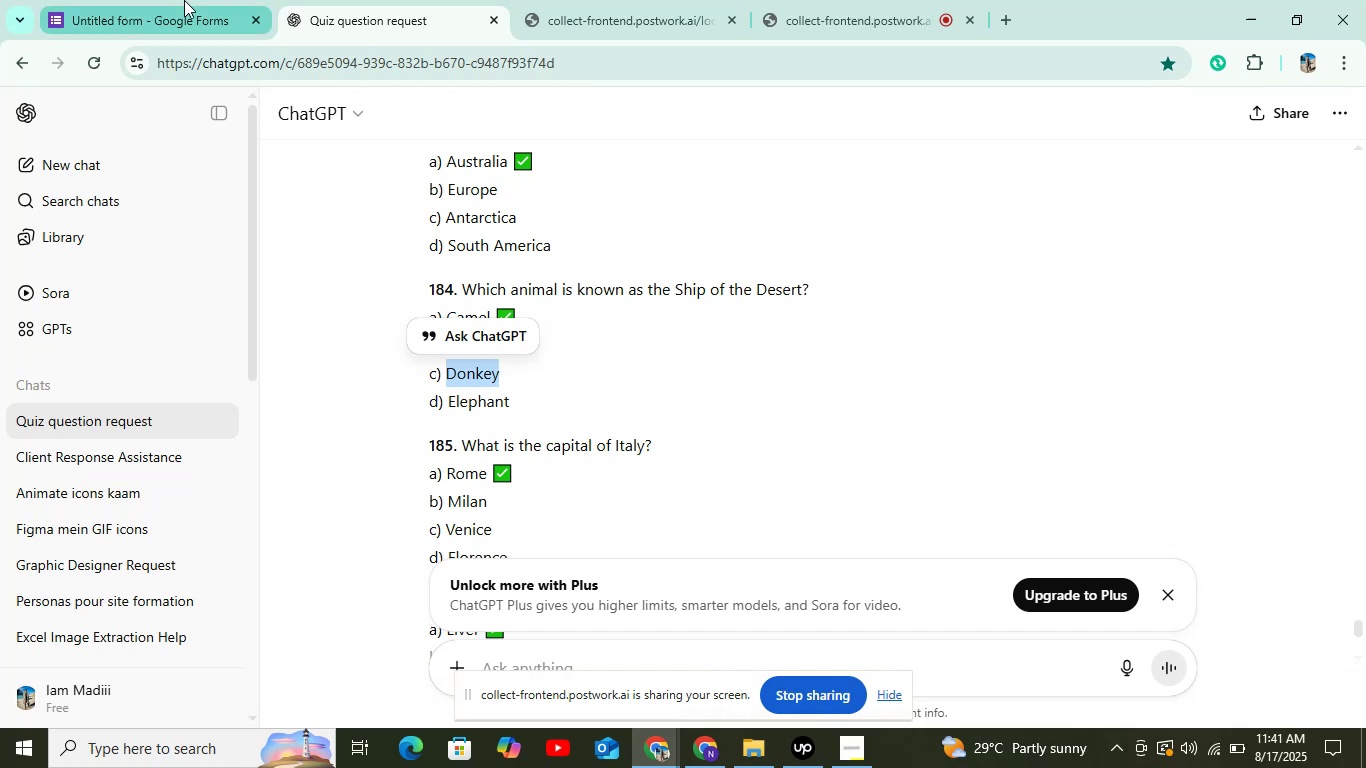 
left_click([184, 0])
 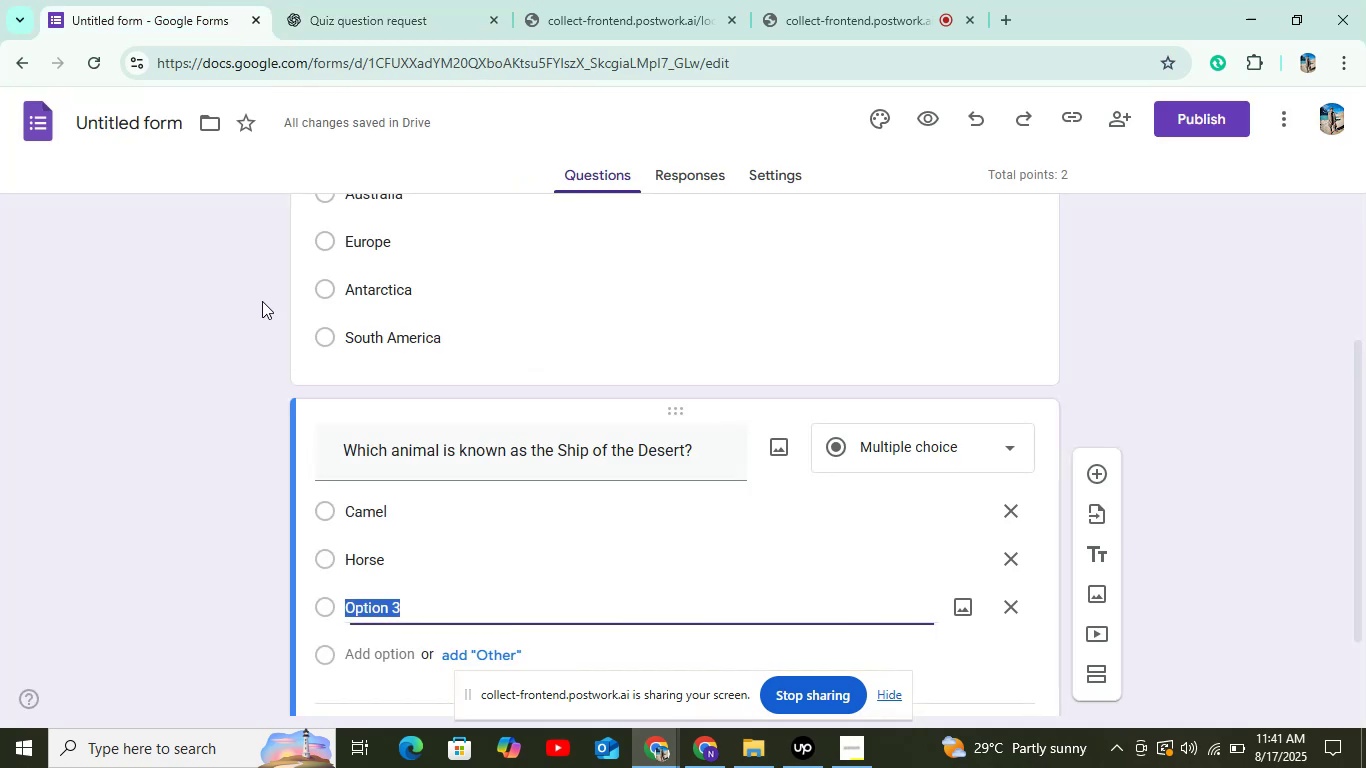 
key(Control+V)
 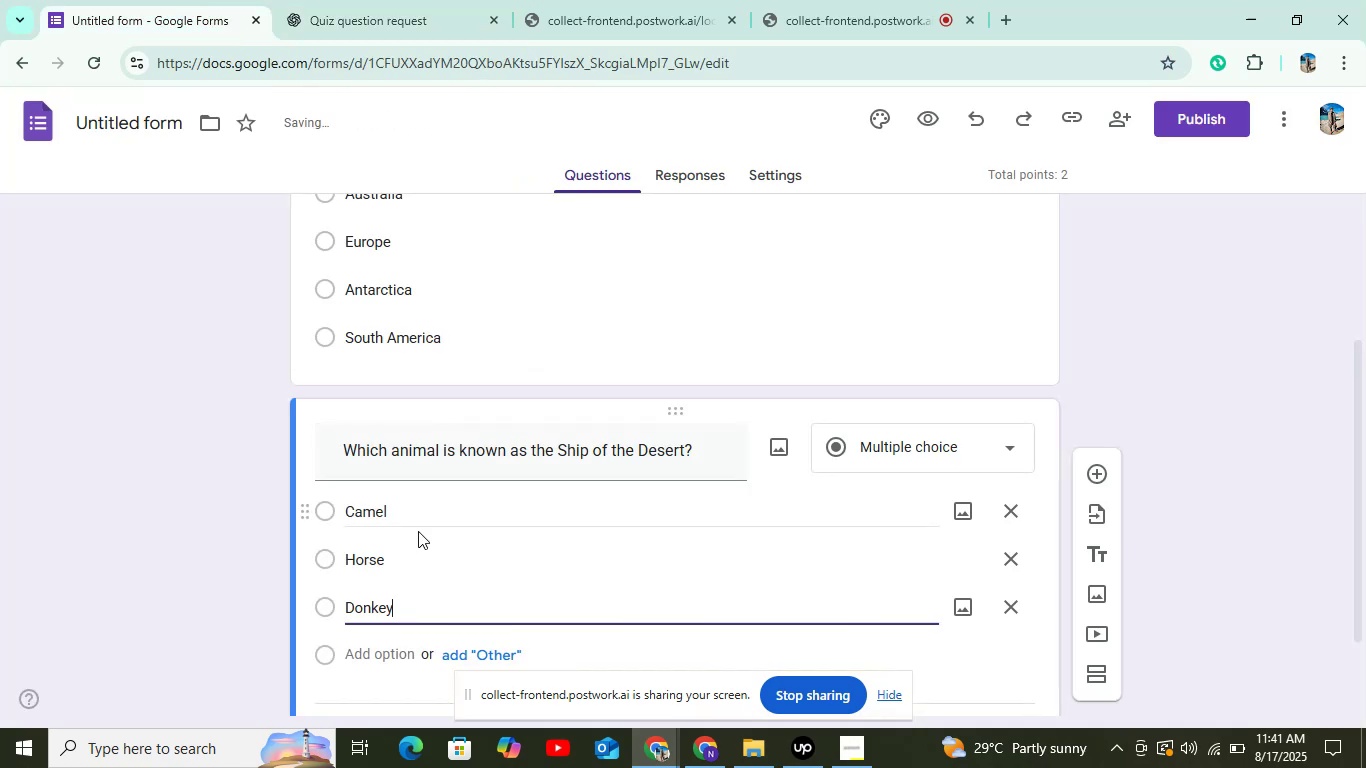 
scroll: coordinate [418, 531], scroll_direction: down, amount: 4.0
 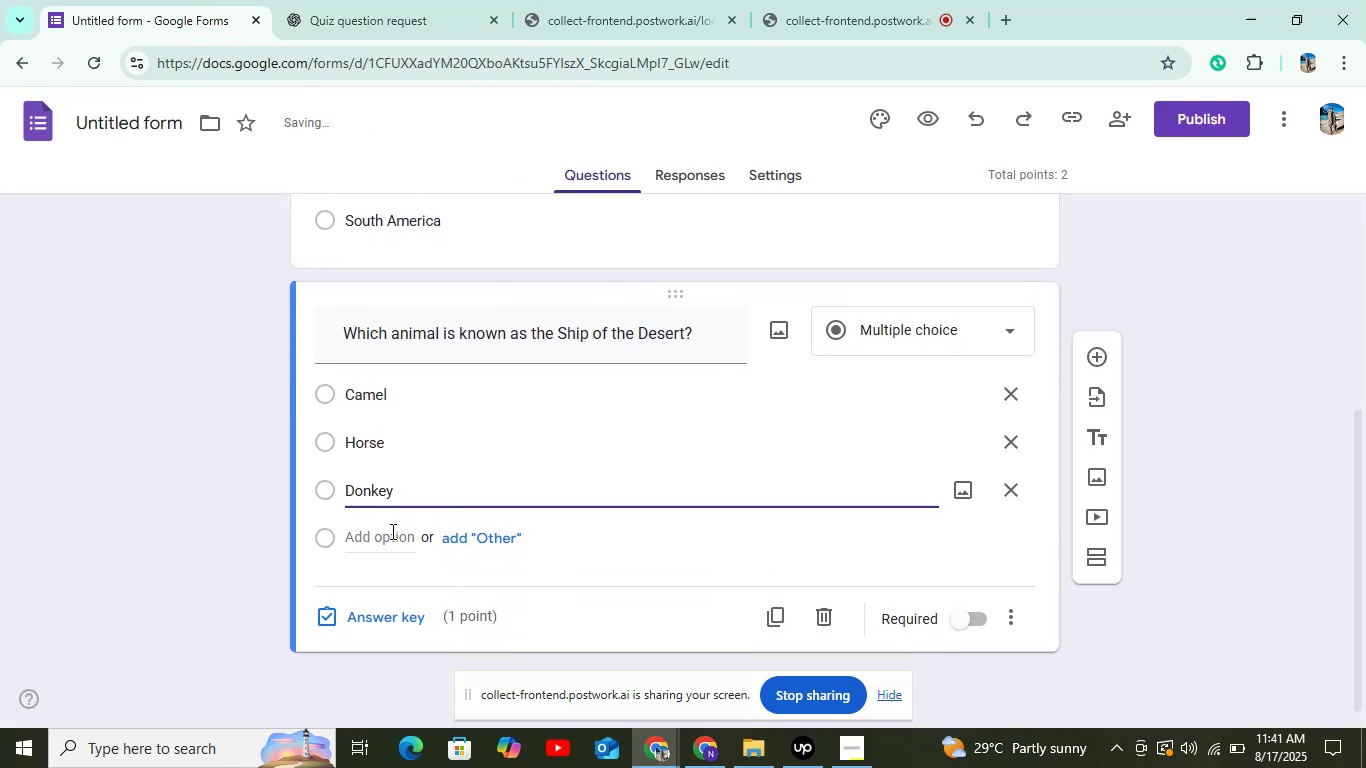 
left_click([391, 531])
 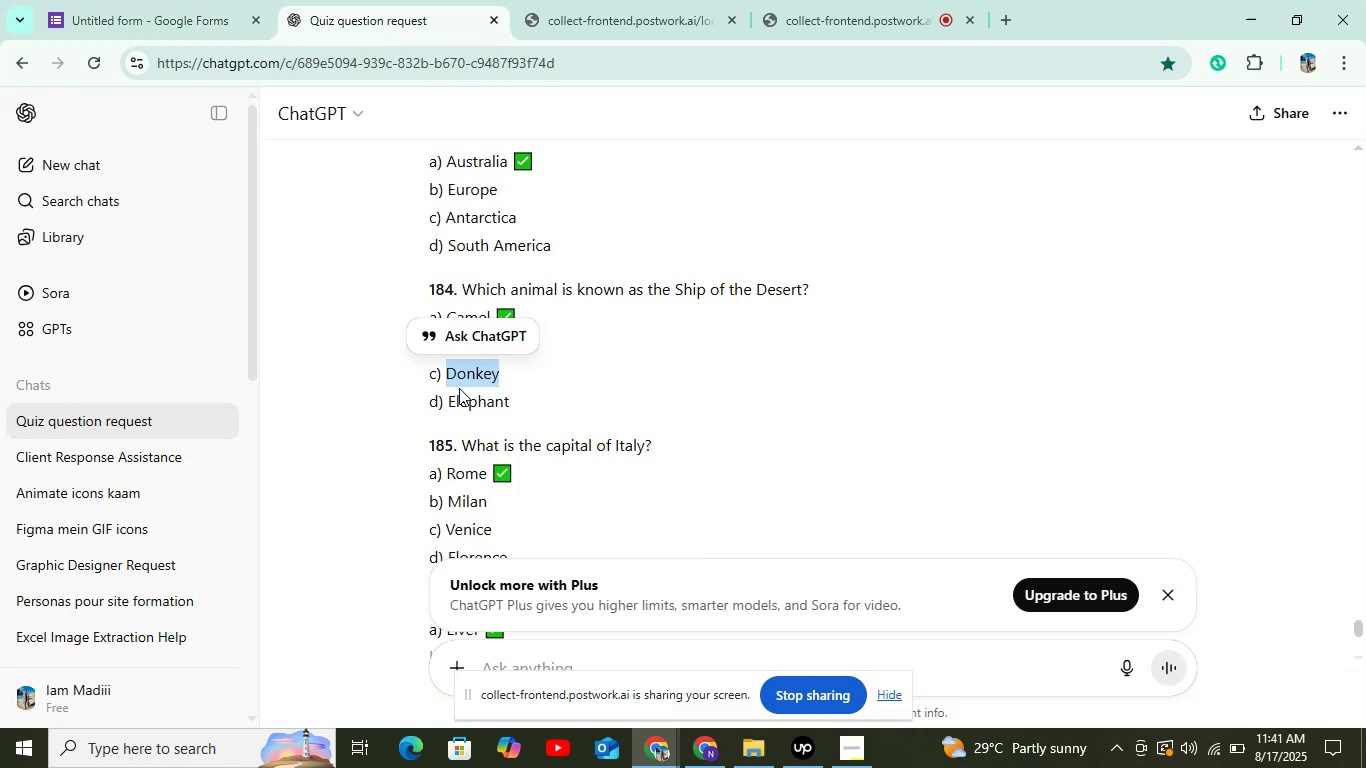 
double_click([460, 394])
 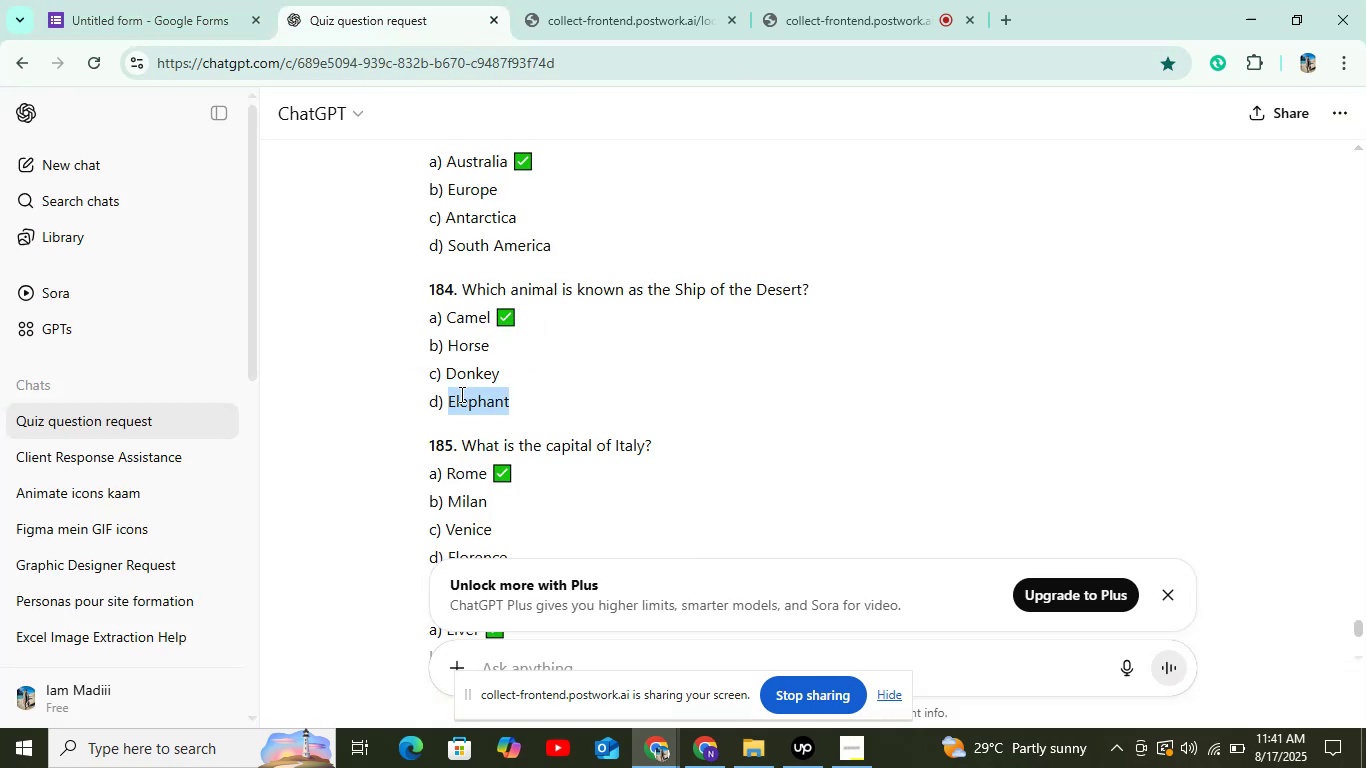 
key(Control+C)
 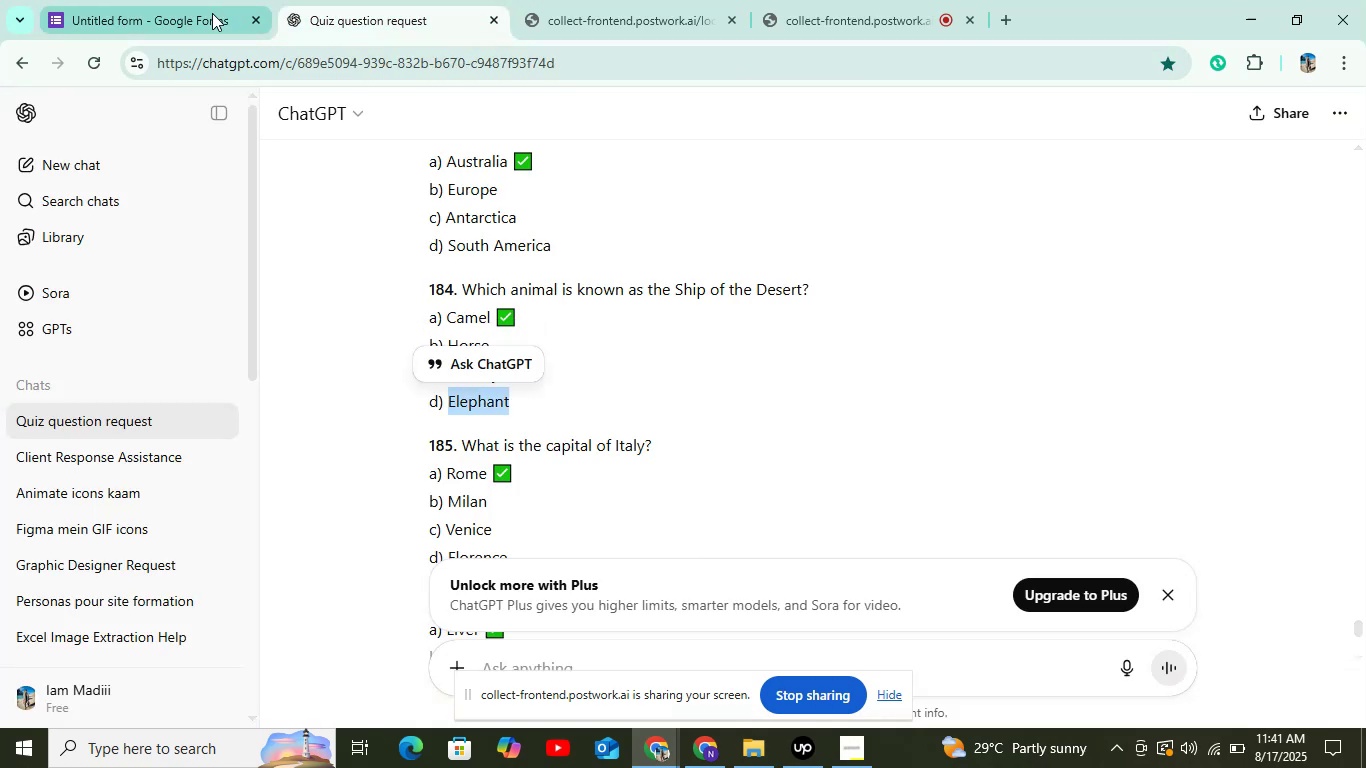 
left_click([212, 13])
 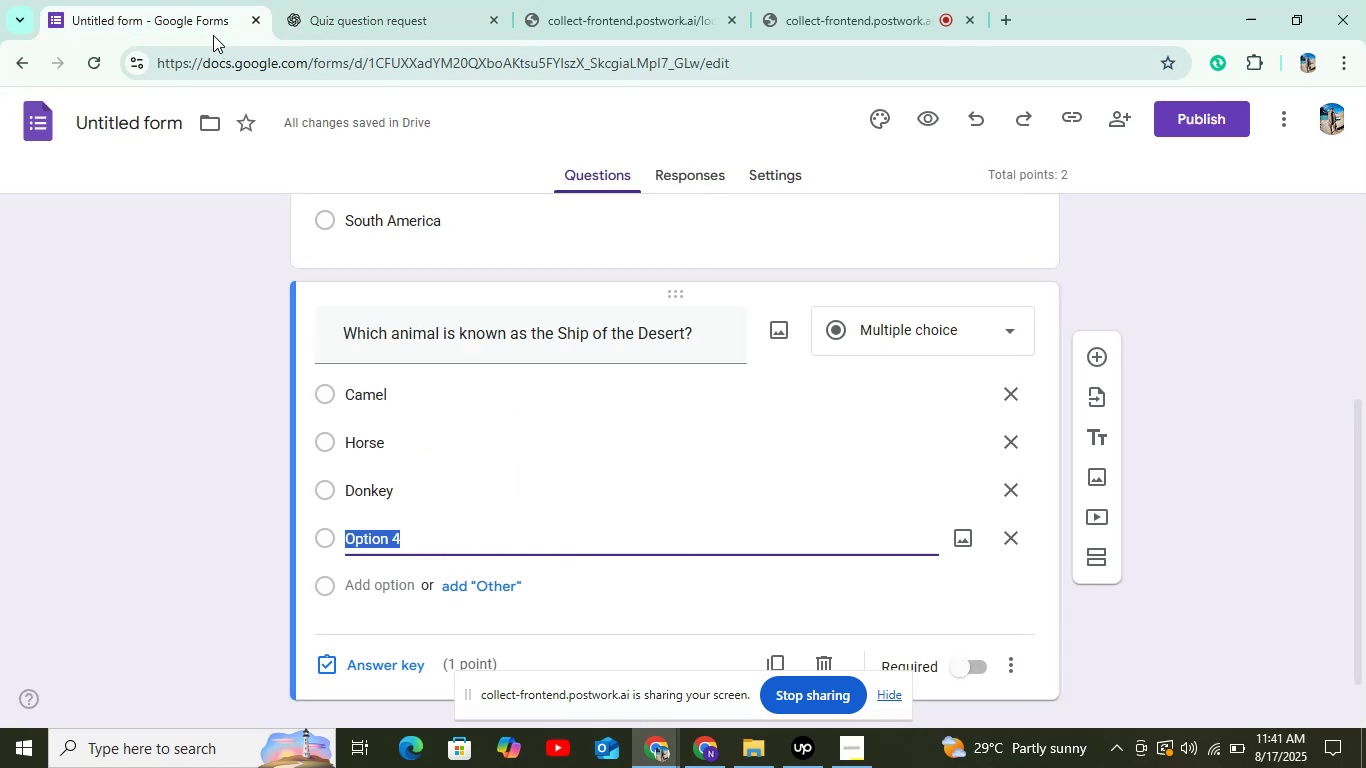 
key(Control+V)
 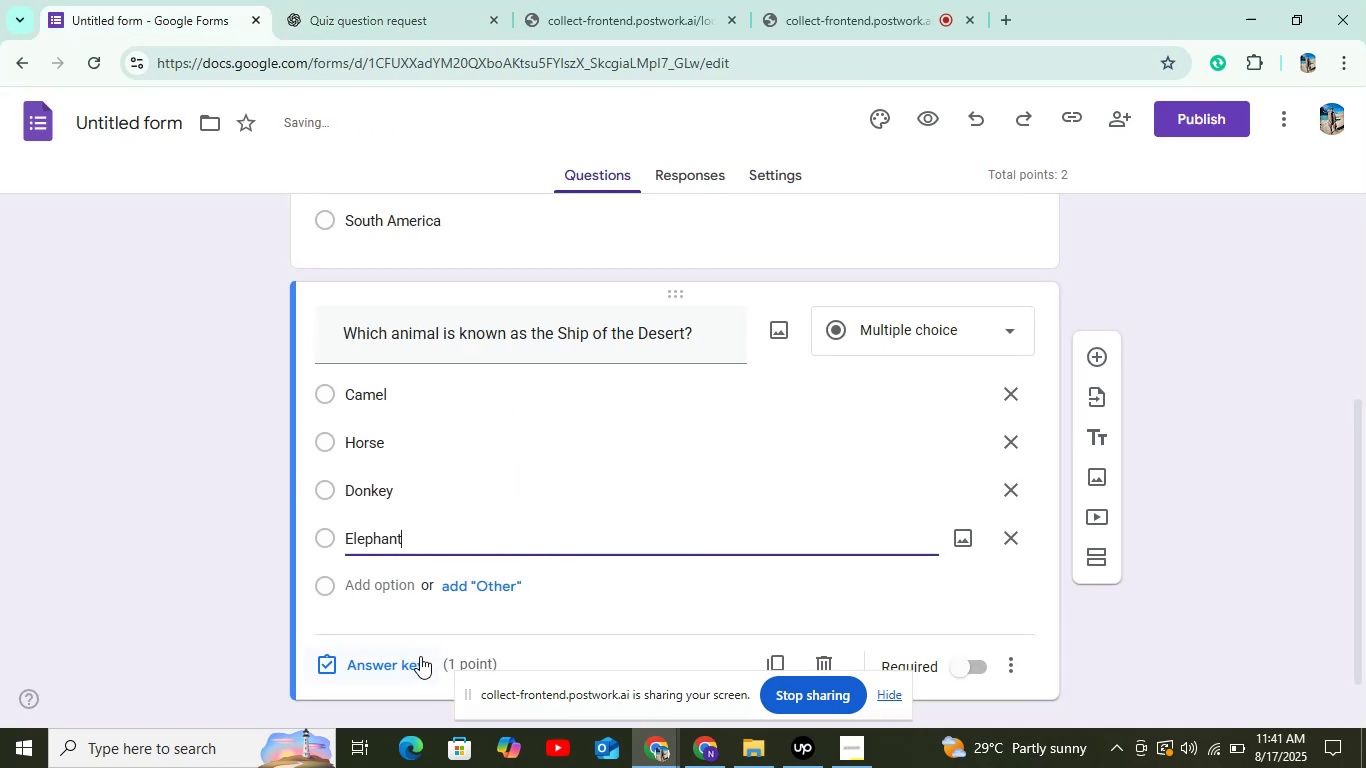 
left_click([420, 656])
 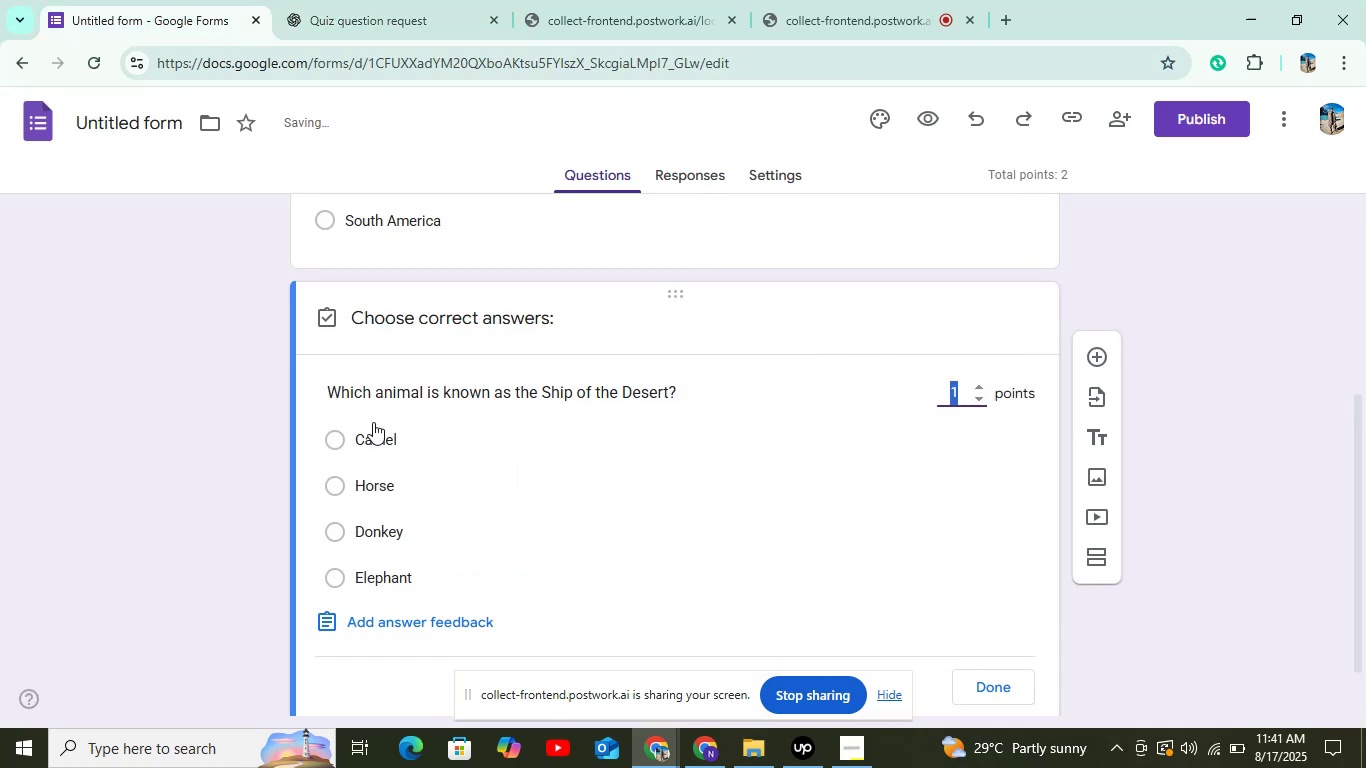 
left_click([373, 422])
 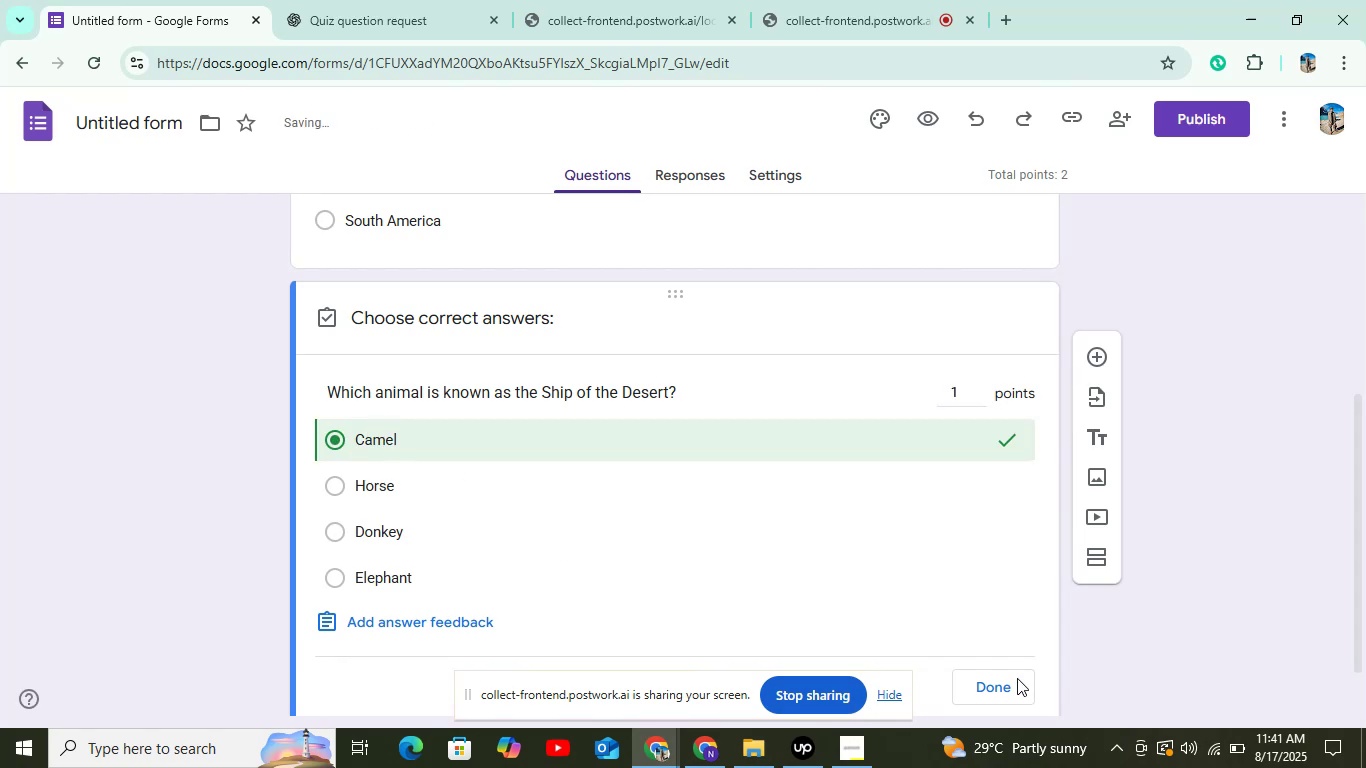 
left_click([1012, 687])
 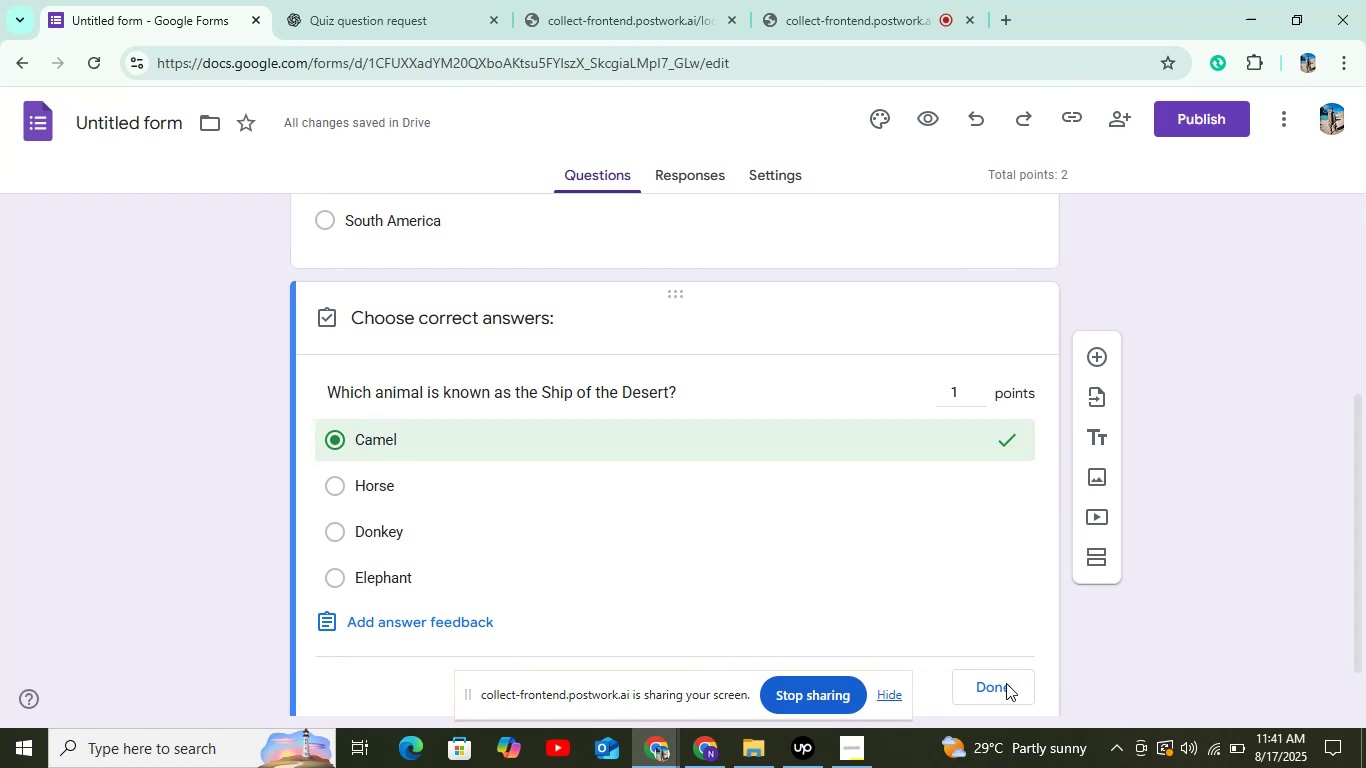 
scroll: coordinate [965, 606], scroll_direction: down, amount: 4.0
 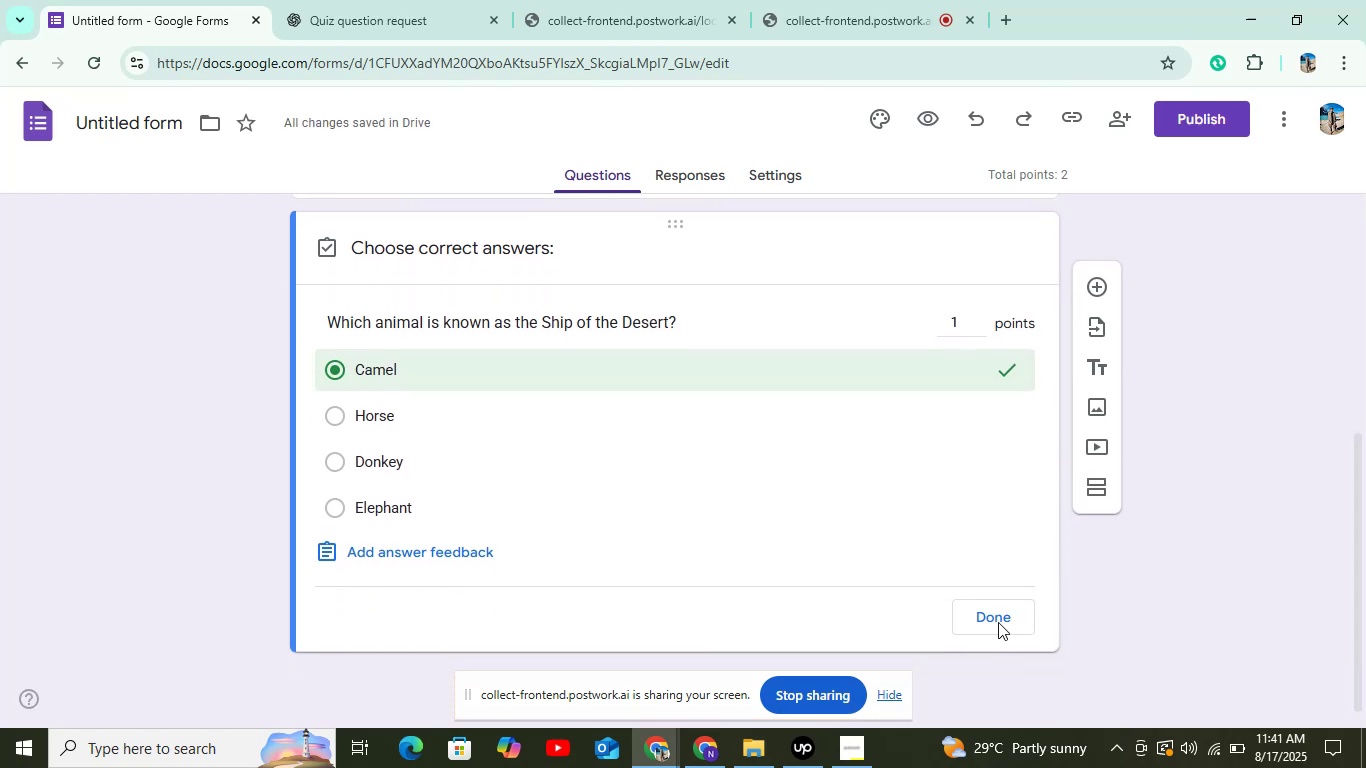 
left_click([995, 615])
 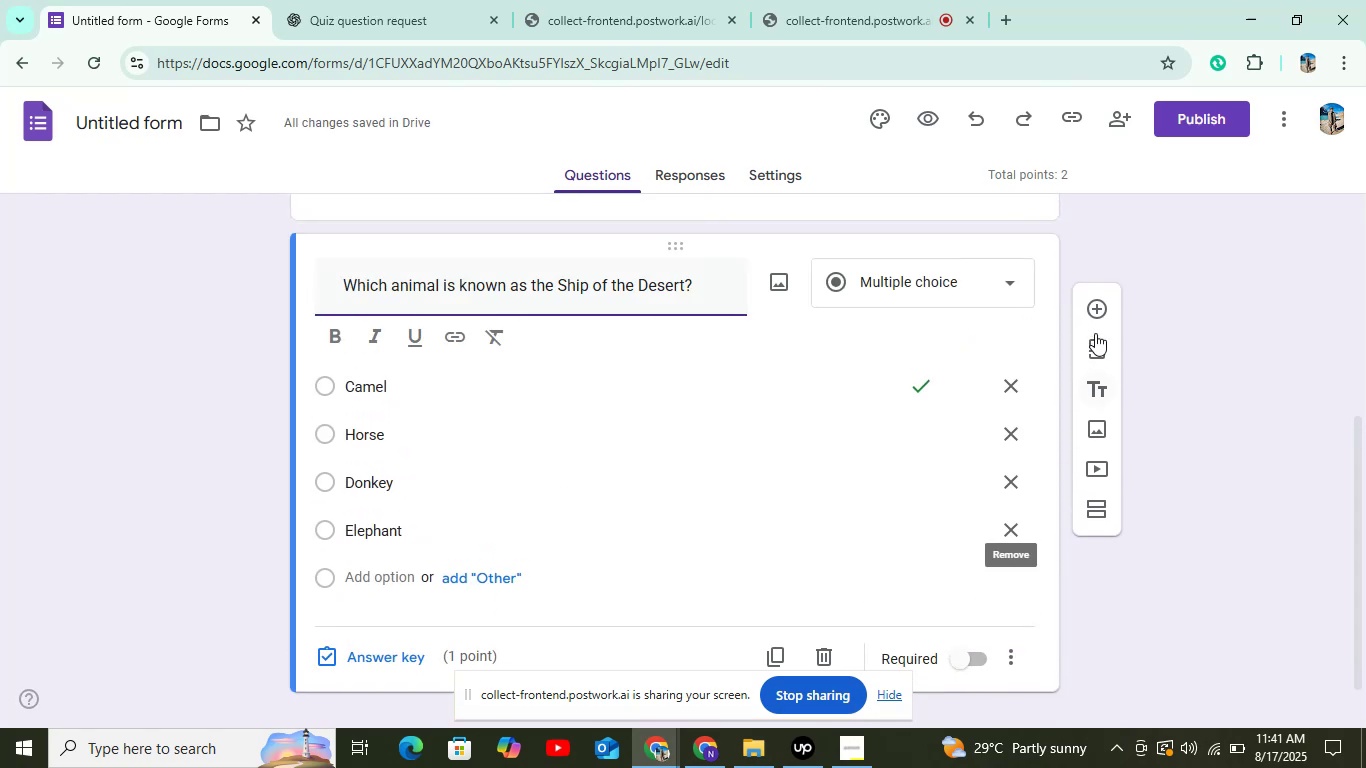 
left_click([1101, 308])
 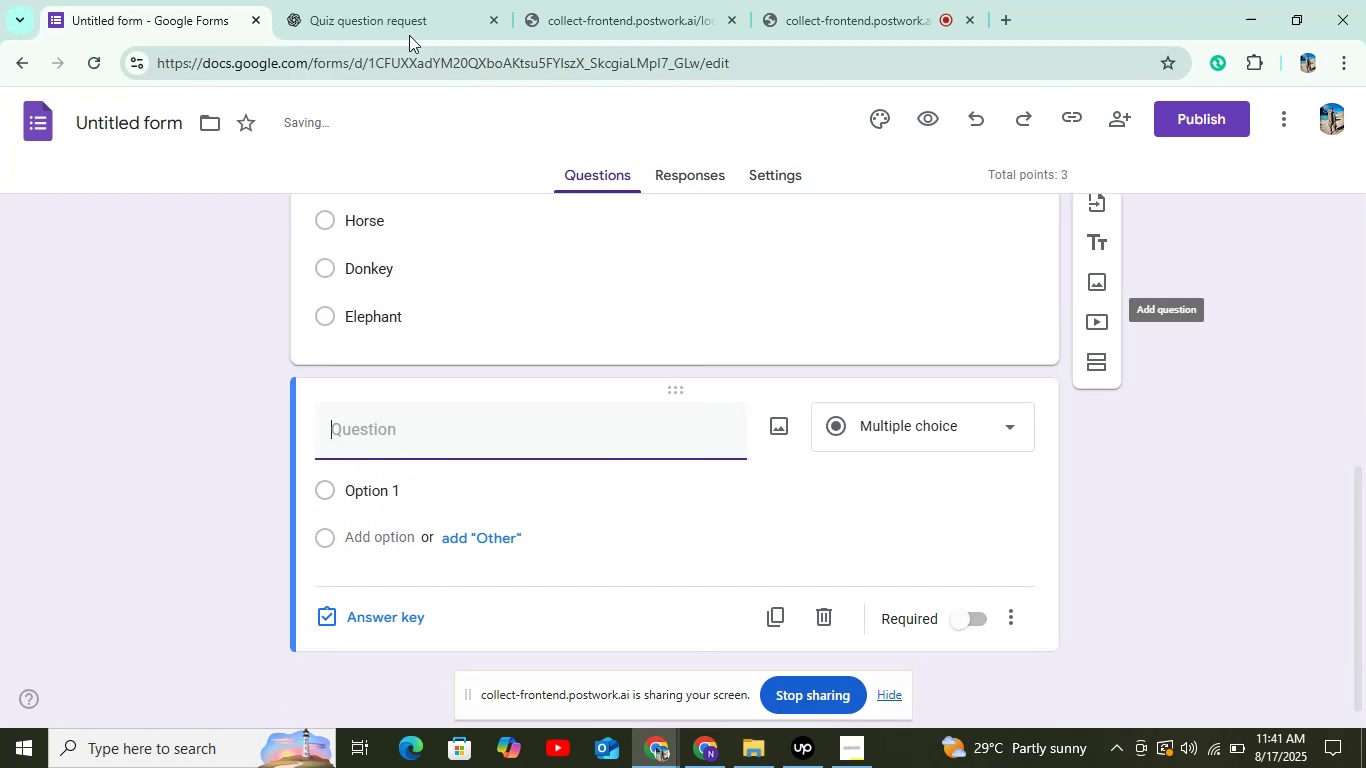 
left_click([401, 25])
 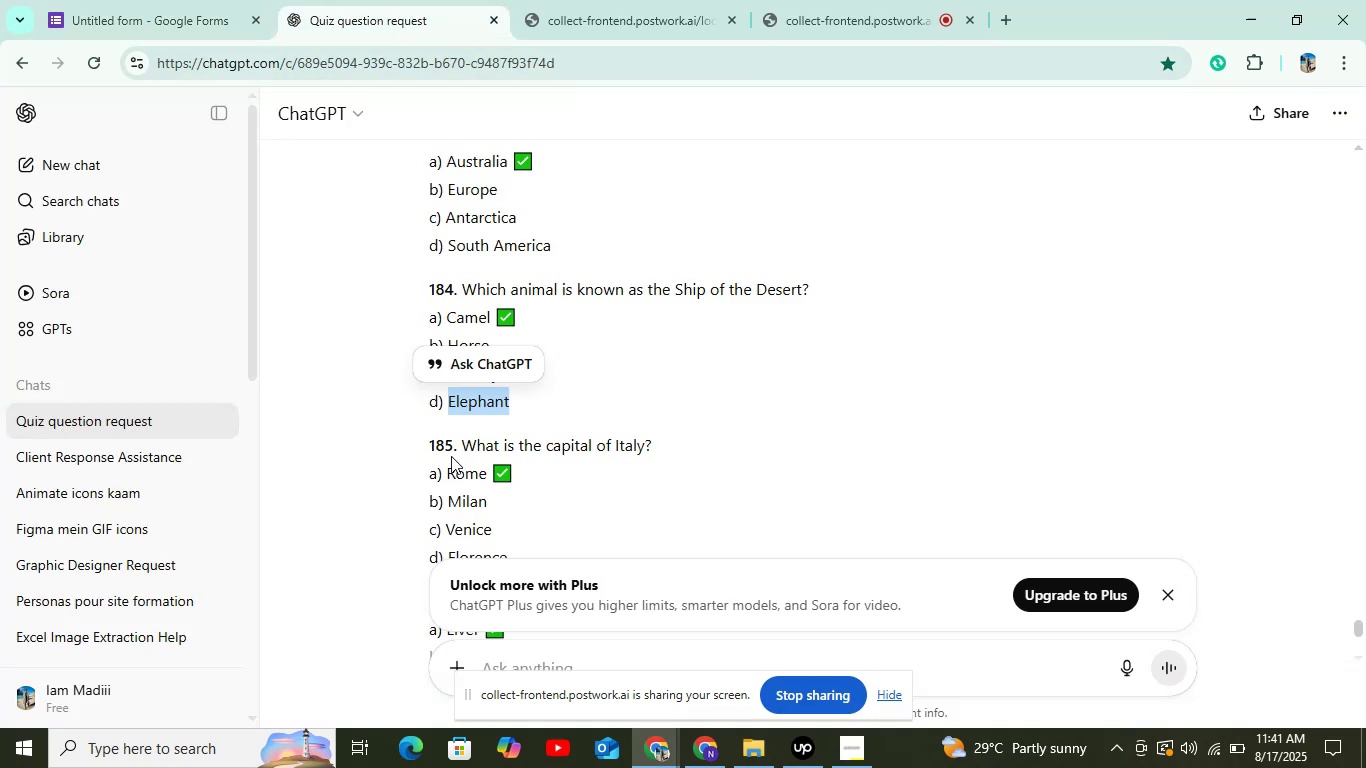 
left_click_drag(start_coordinate=[463, 444], to_coordinate=[670, 433])
 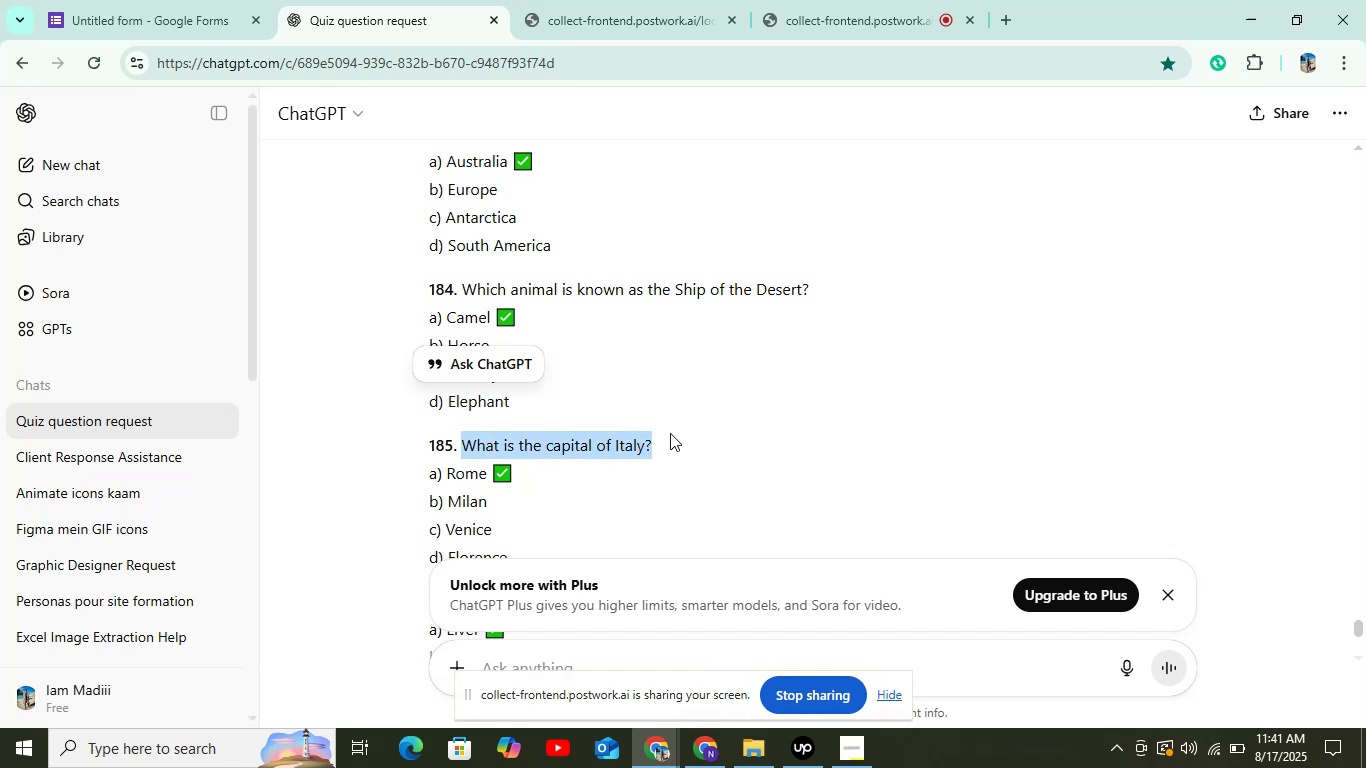 
key(Control+C)
 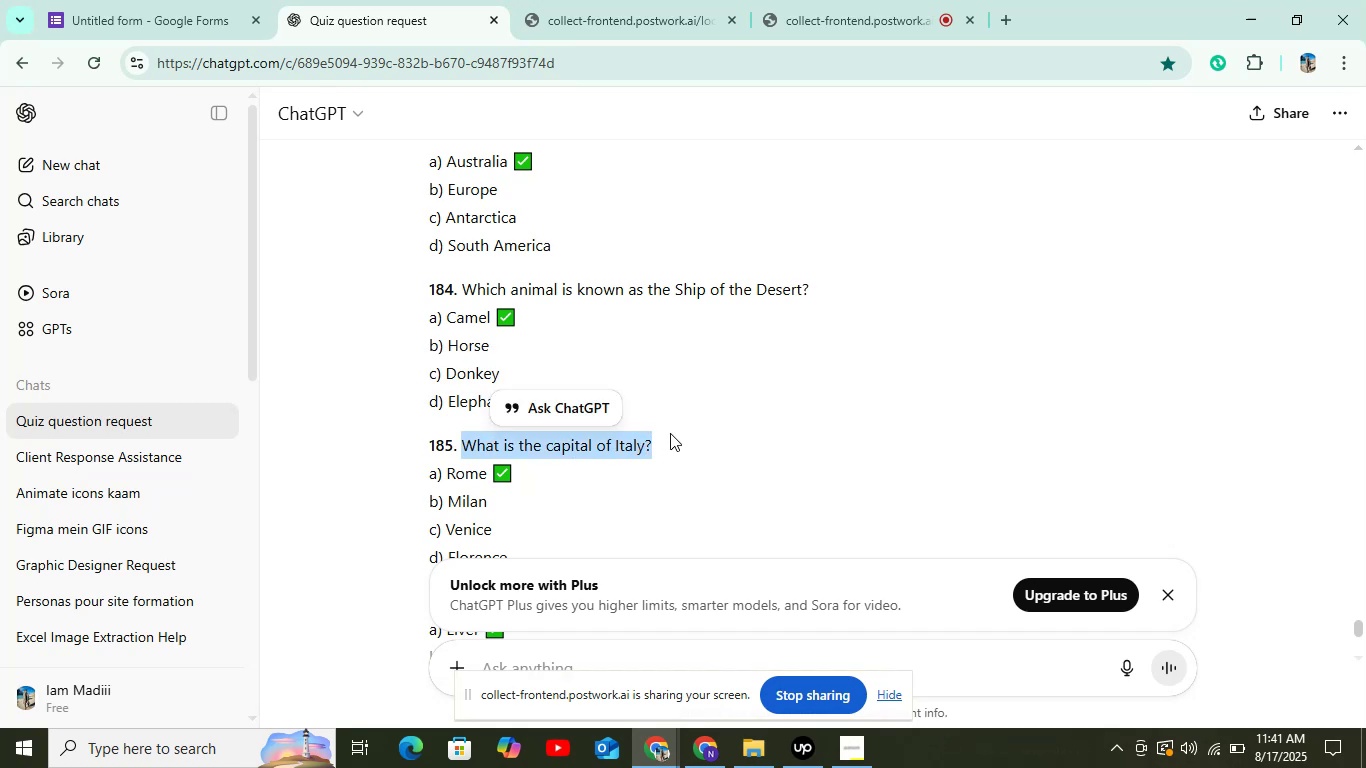 
key(Control+C)
 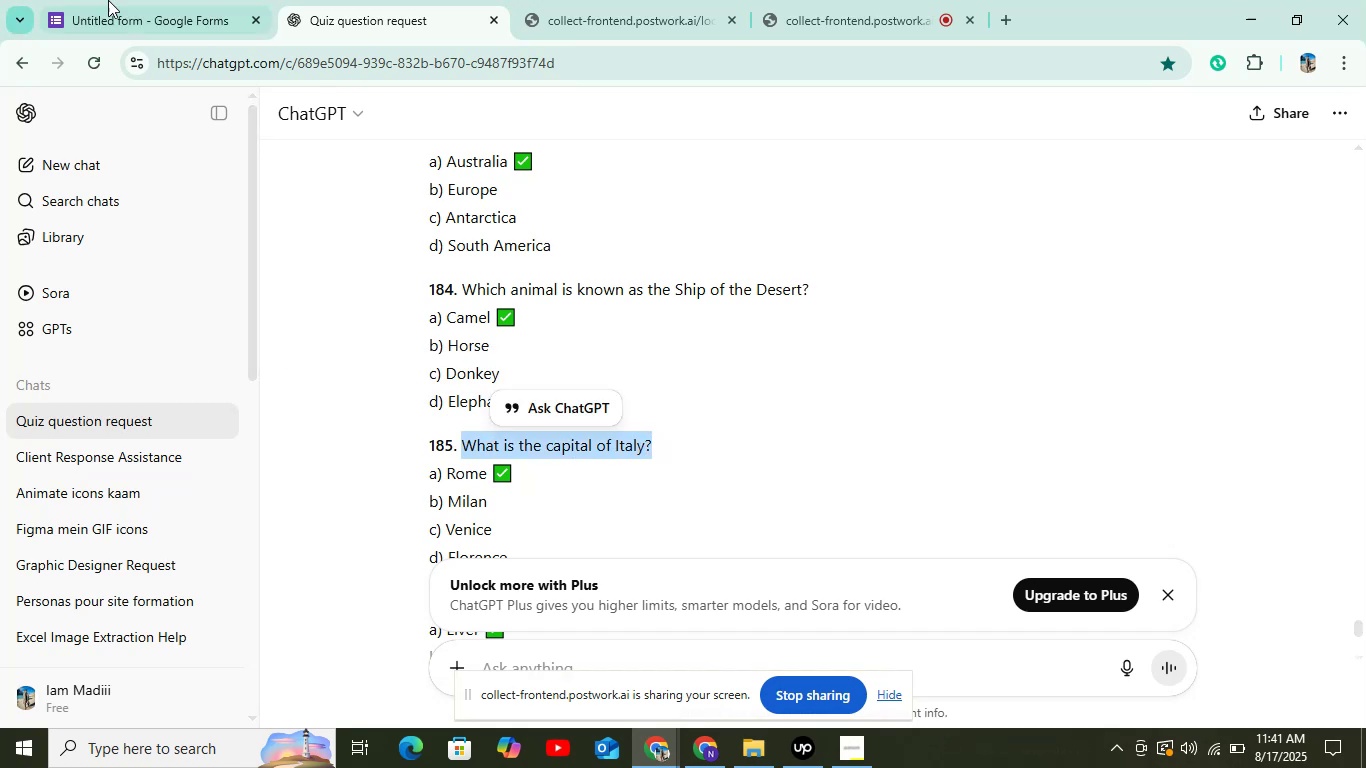 
left_click([109, 0])
 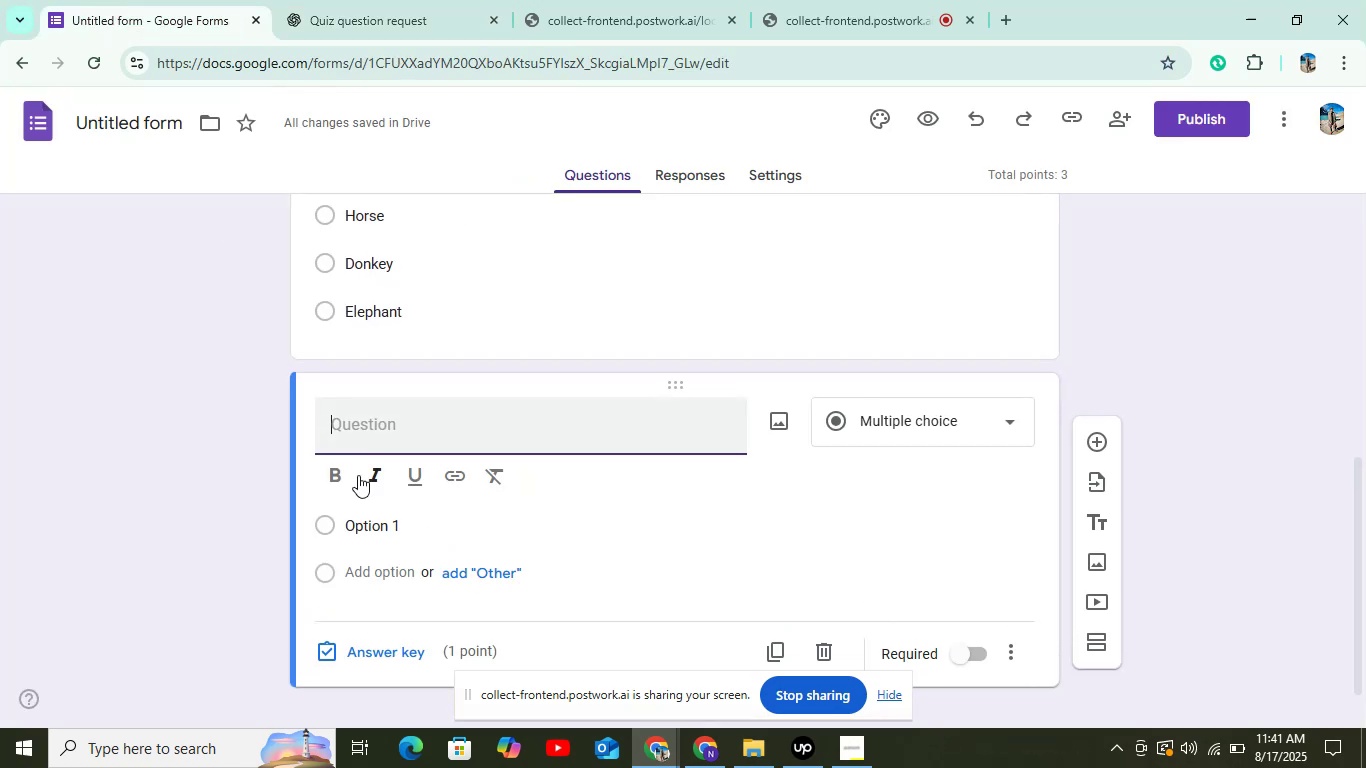 
key(Control+V)
 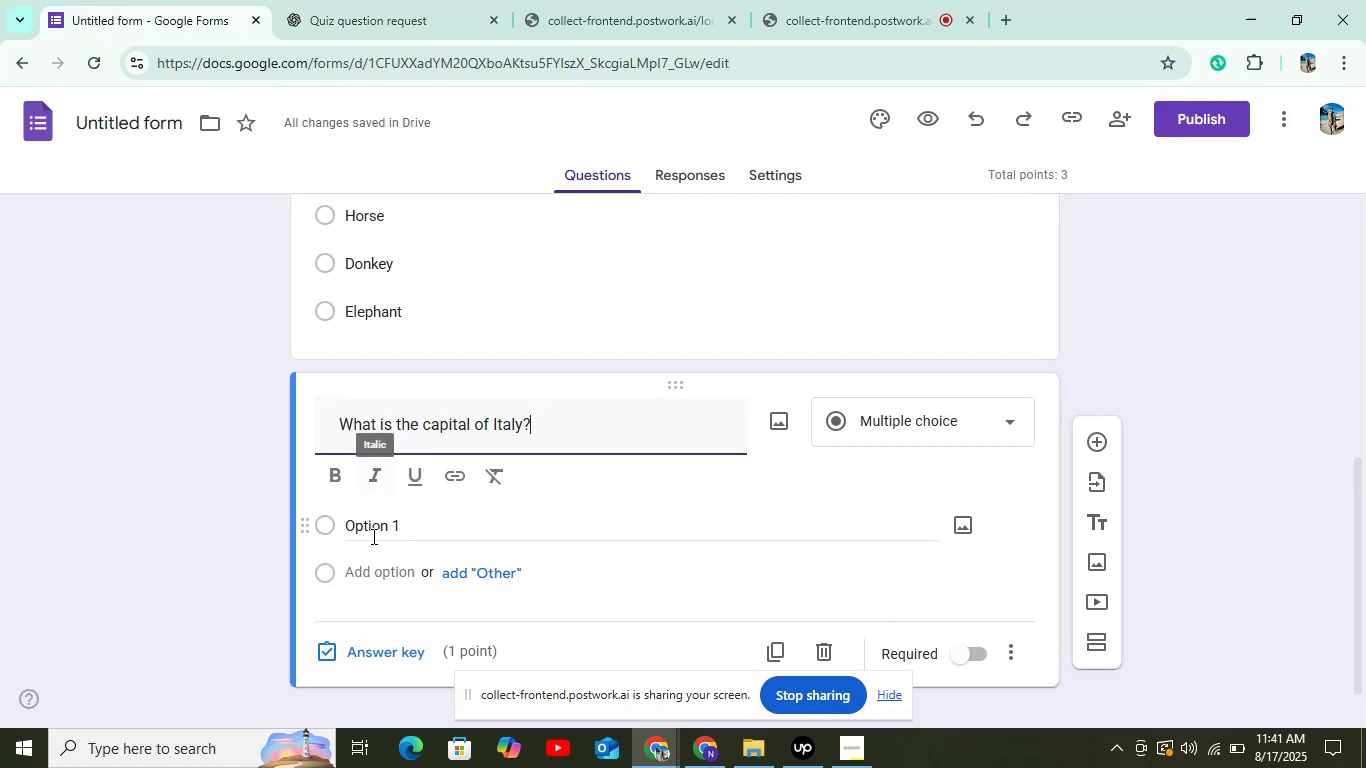 
left_click([372, 536])
 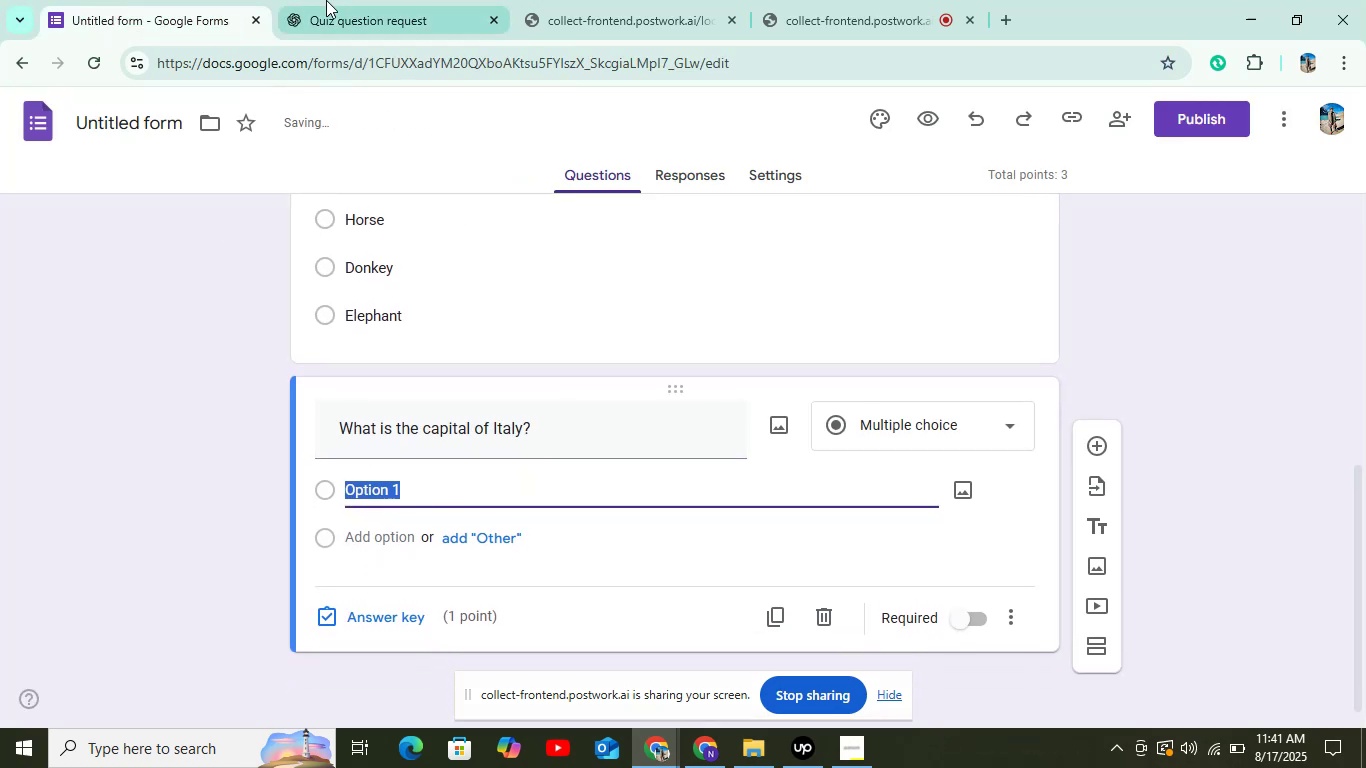 
left_click([326, 0])
 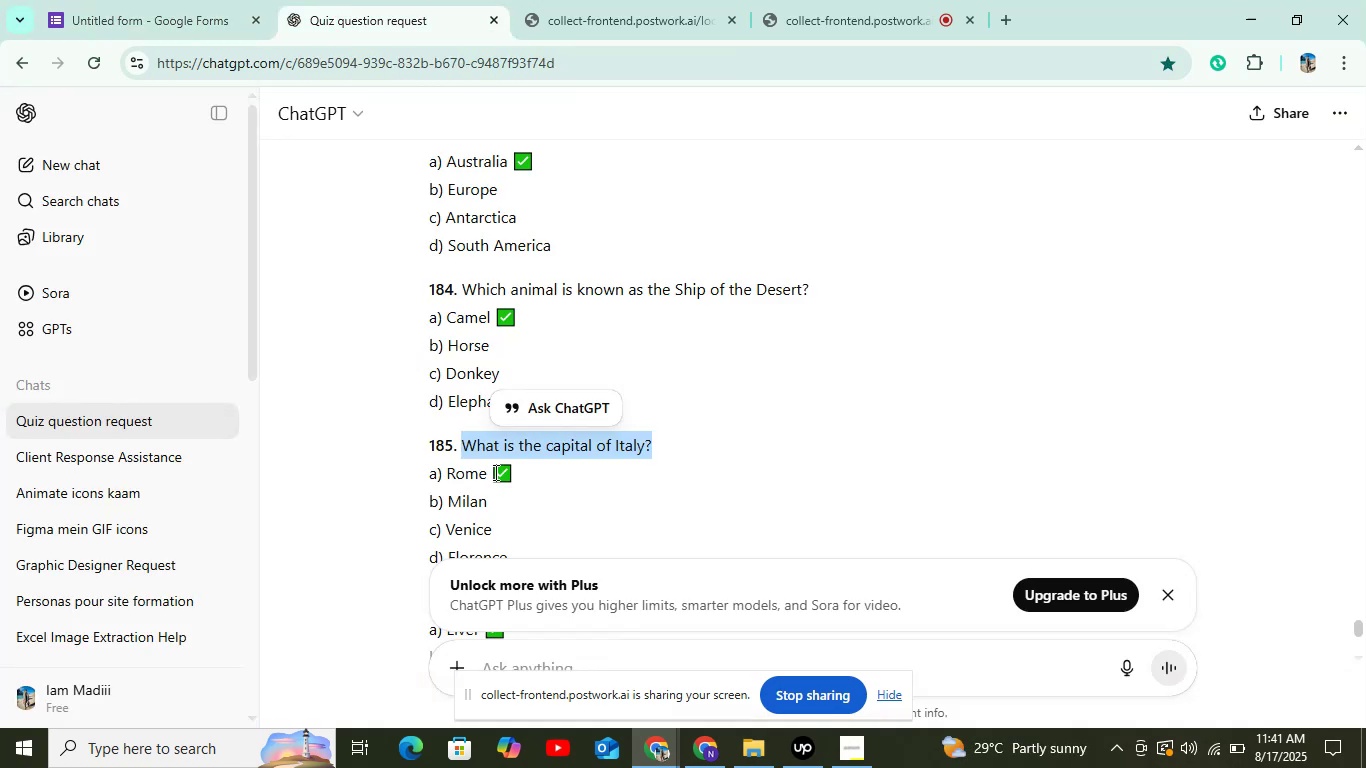 
double_click([463, 472])
 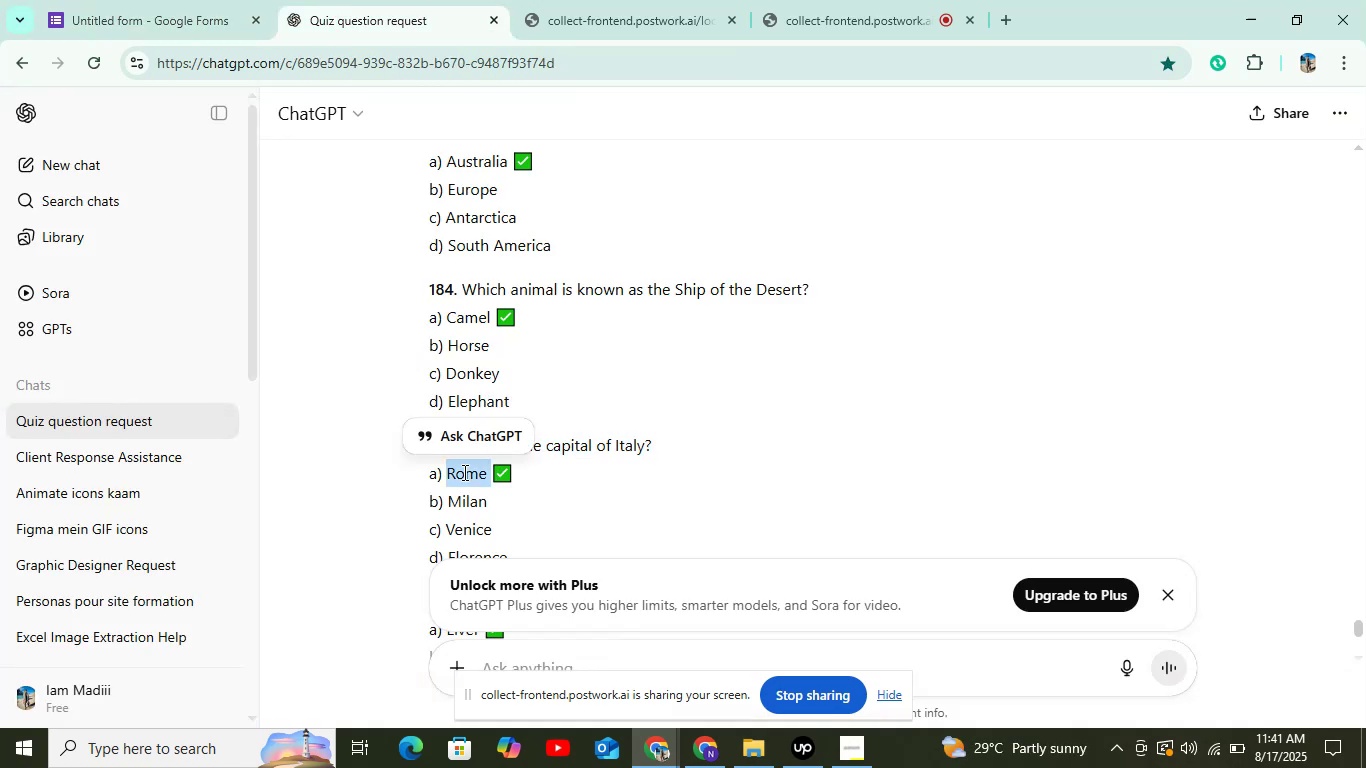 
key(Control+C)
 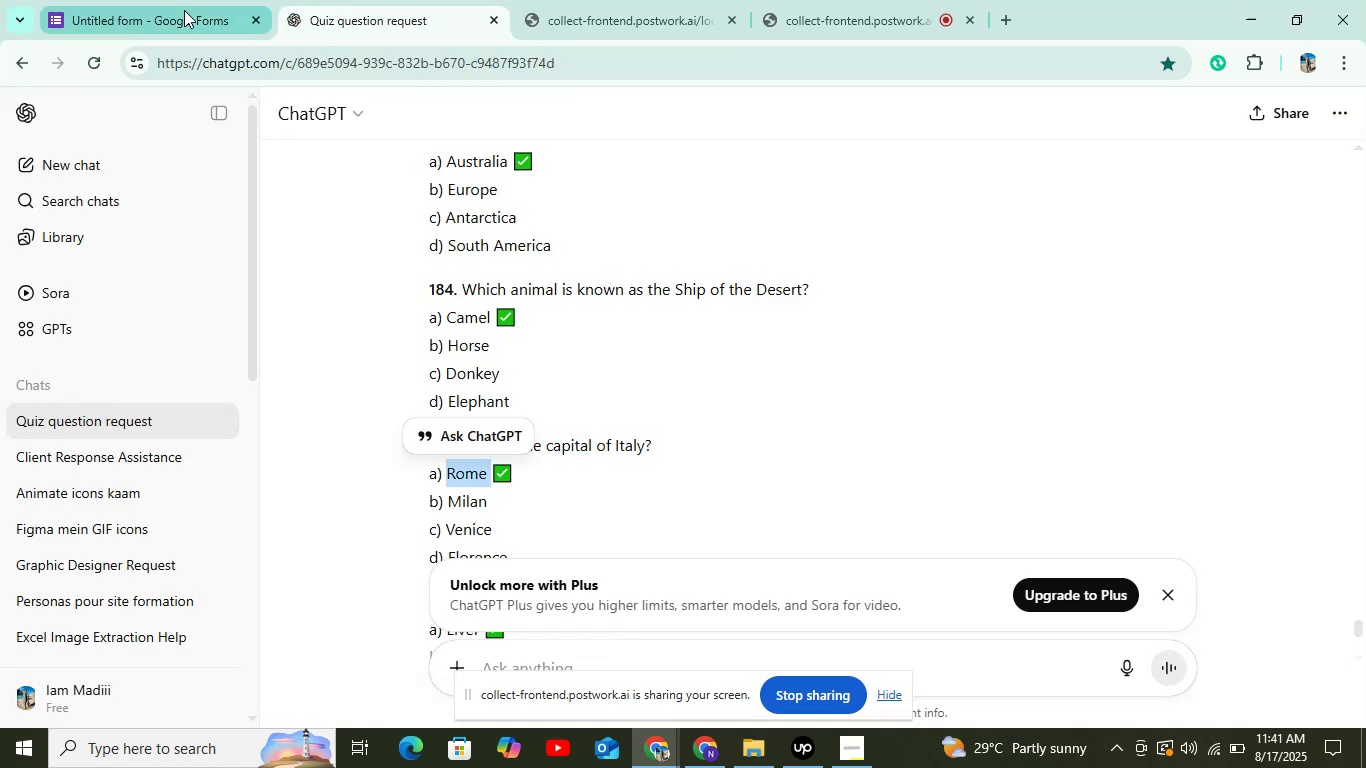 
left_click([184, 10])
 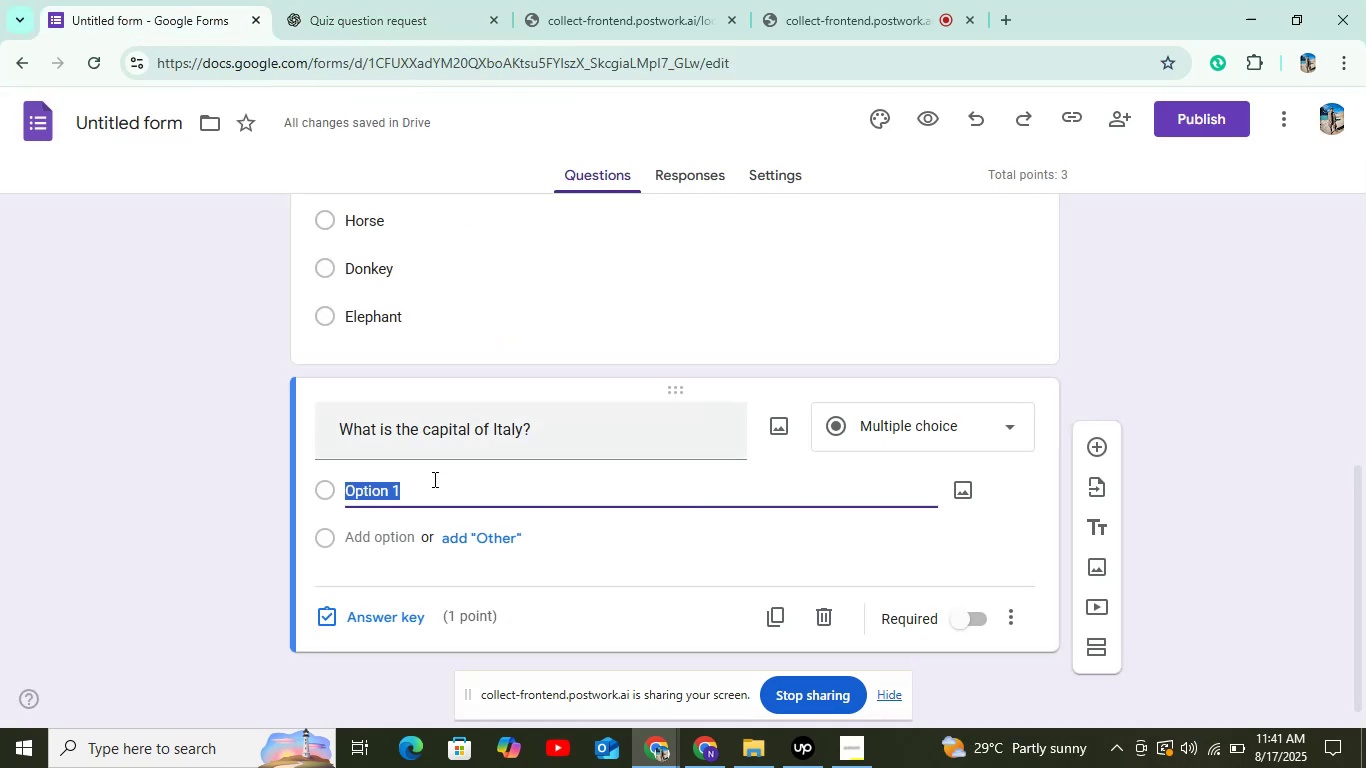 
key(Control+V)
 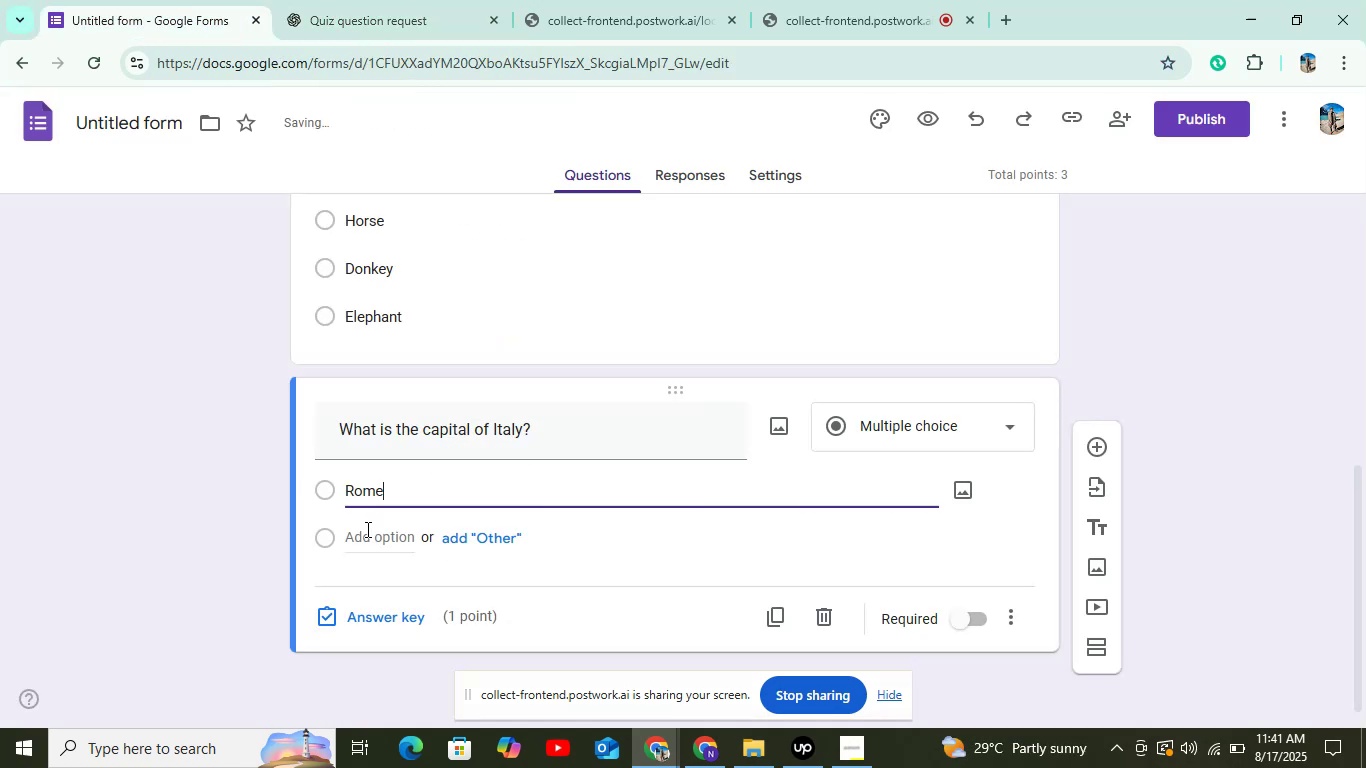 
left_click([366, 529])
 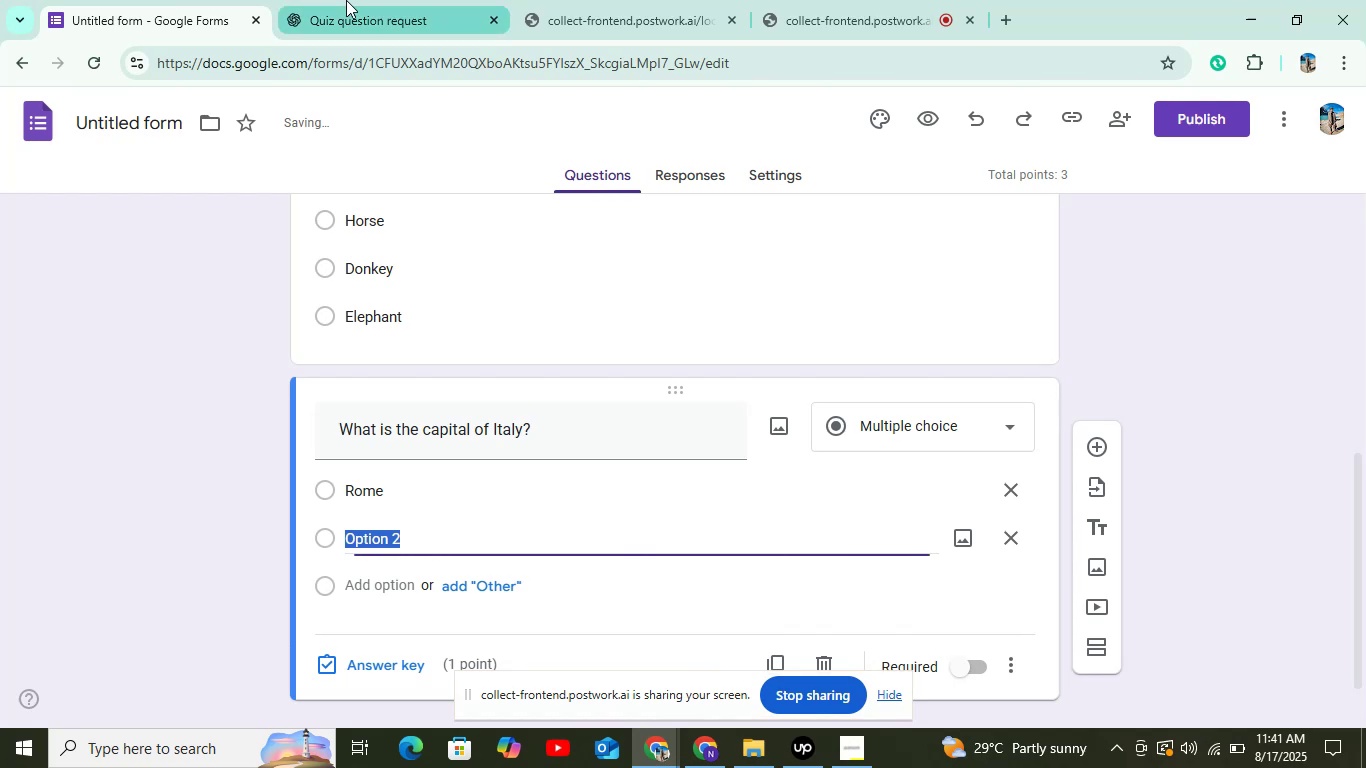 
left_click([346, 0])
 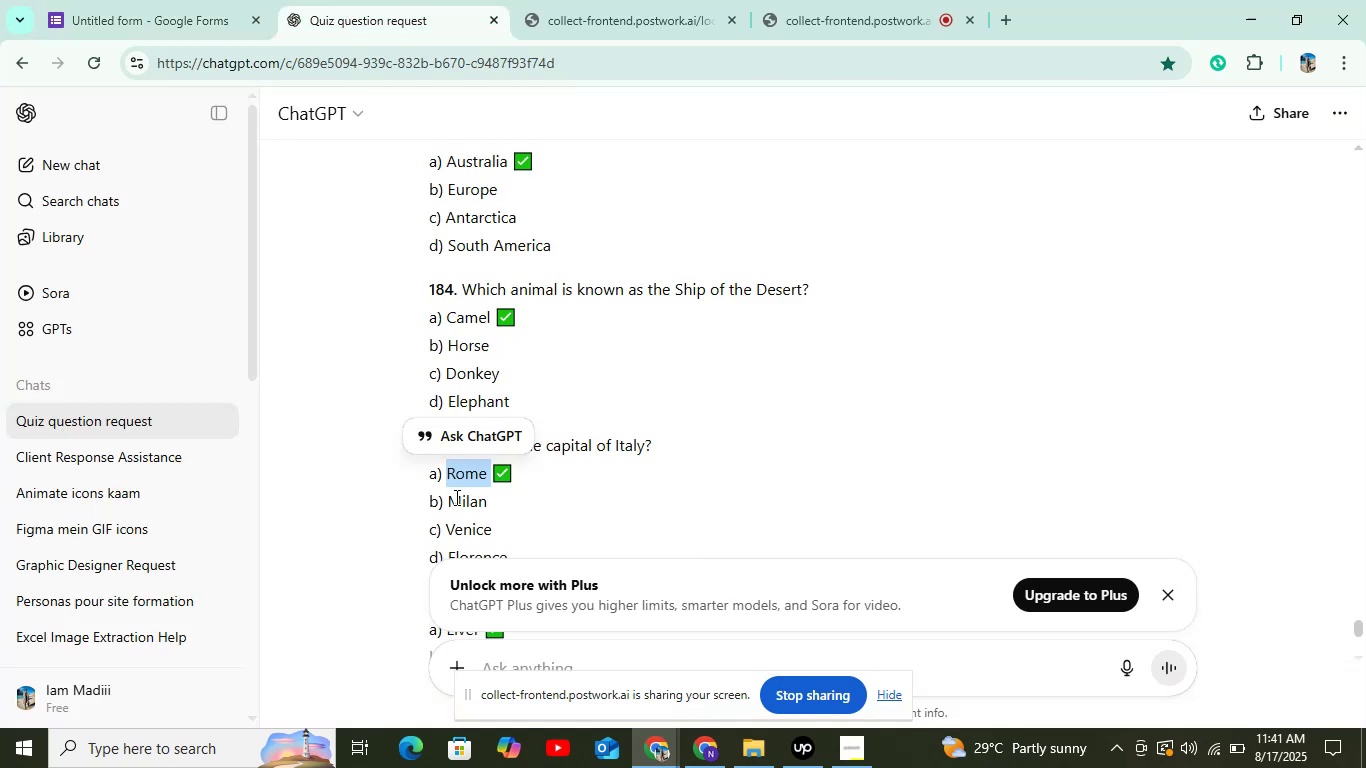 
double_click([456, 498])
 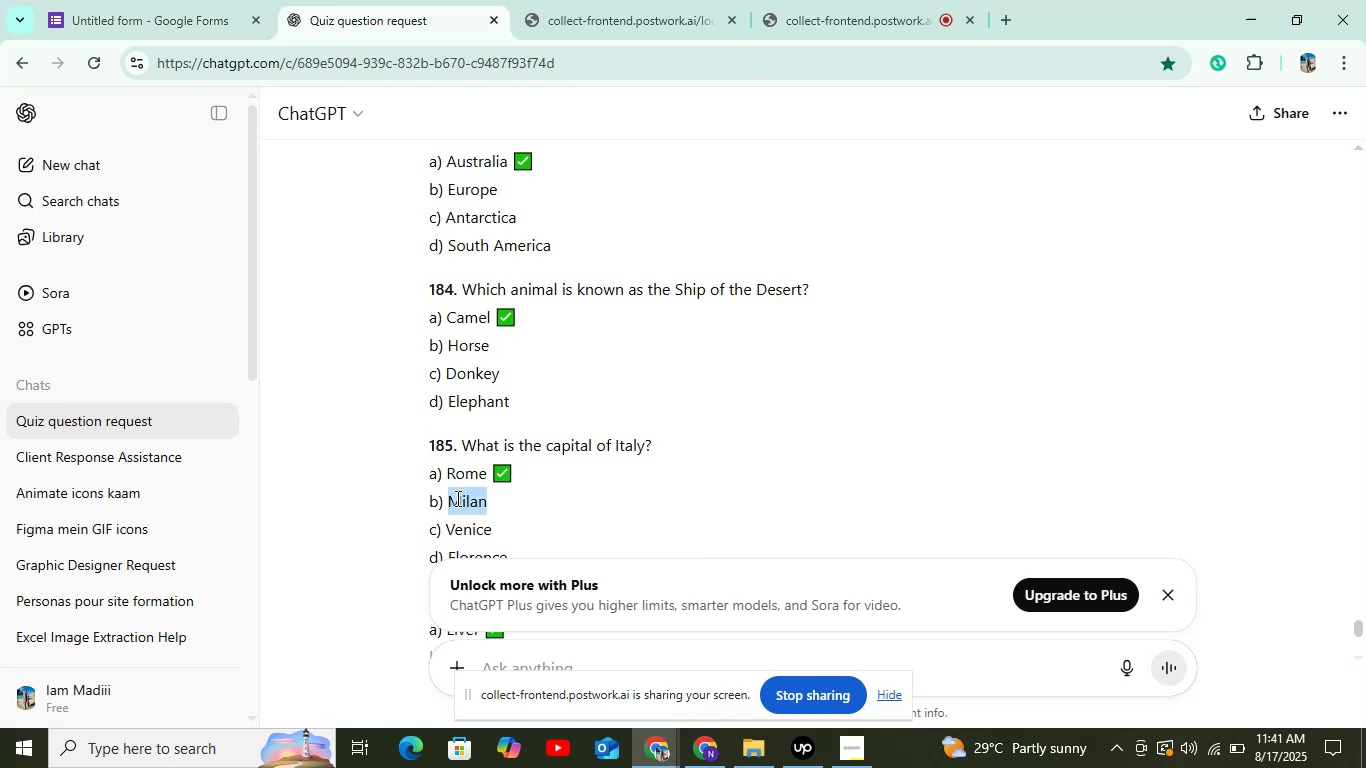 
key(Control+C)
 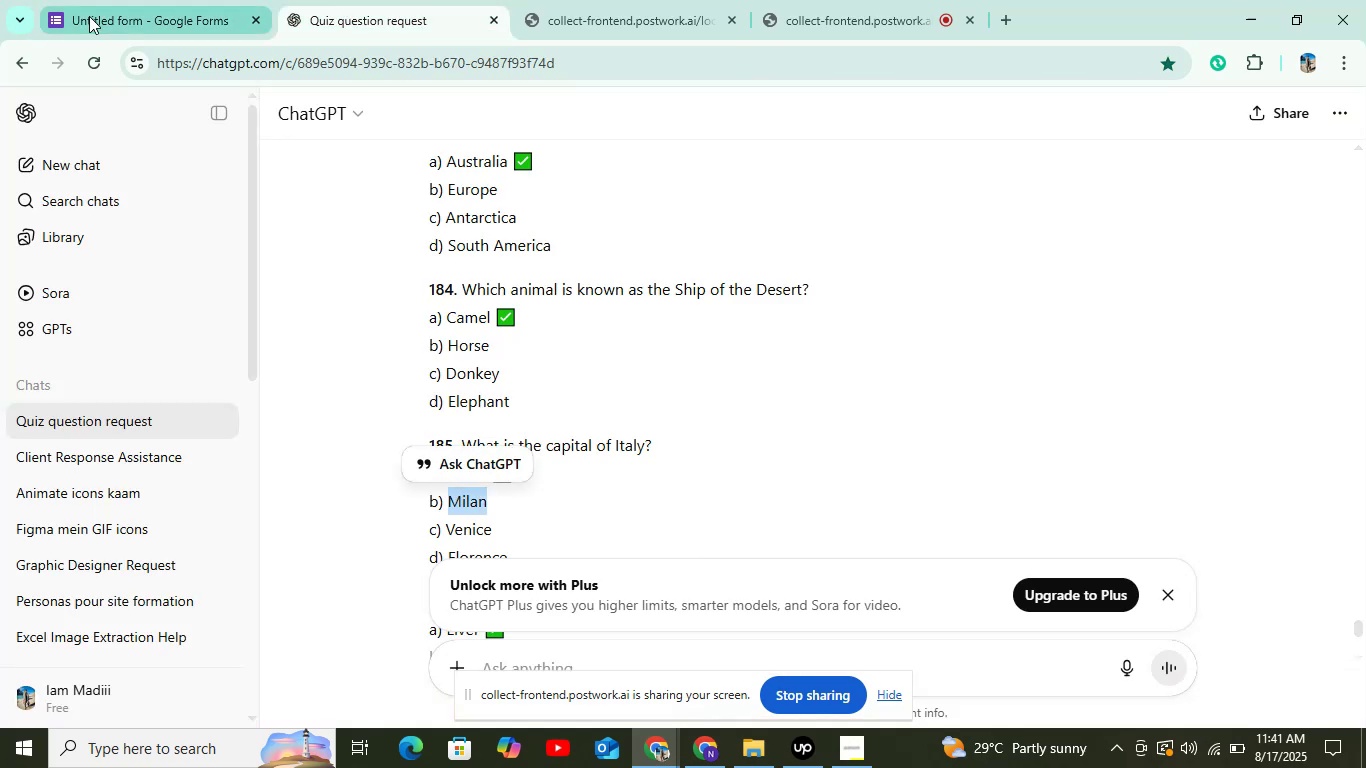 
left_click([89, 16])
 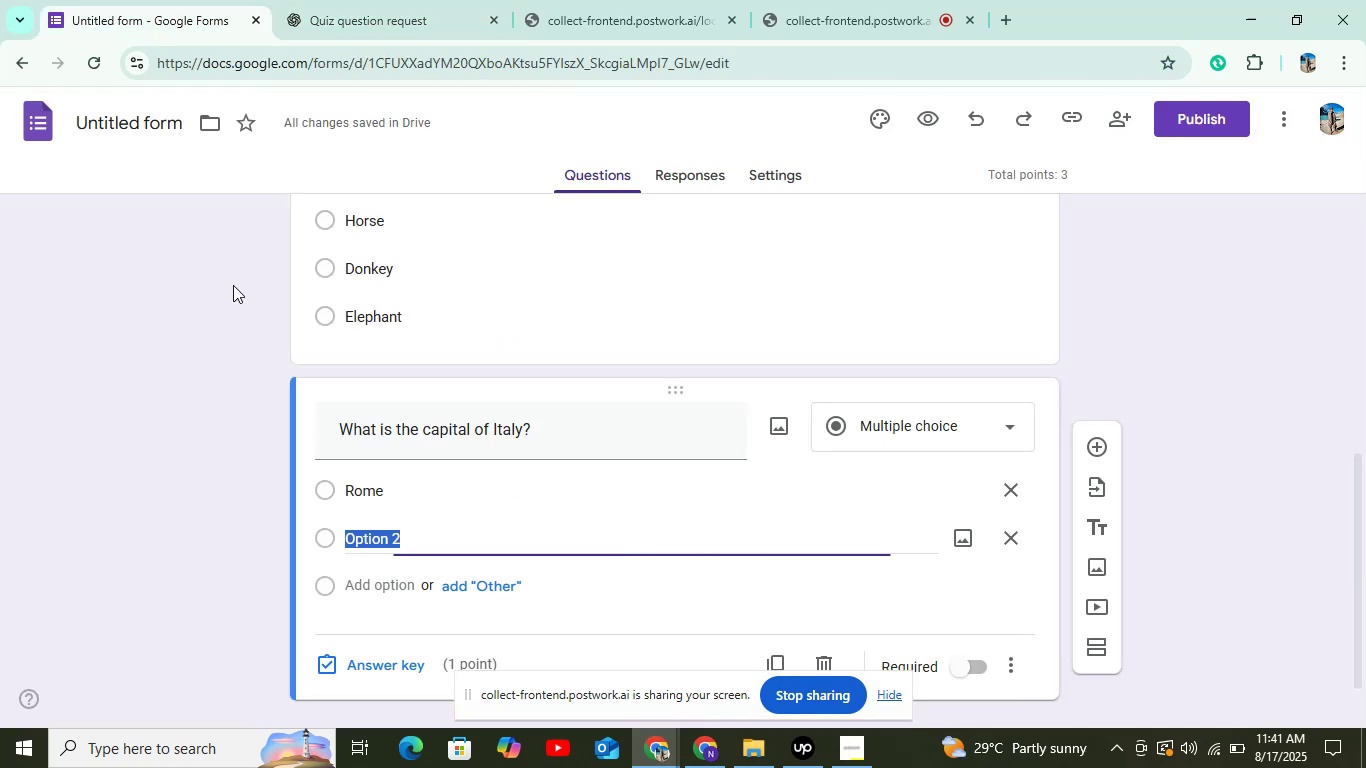 
key(Control+V)
 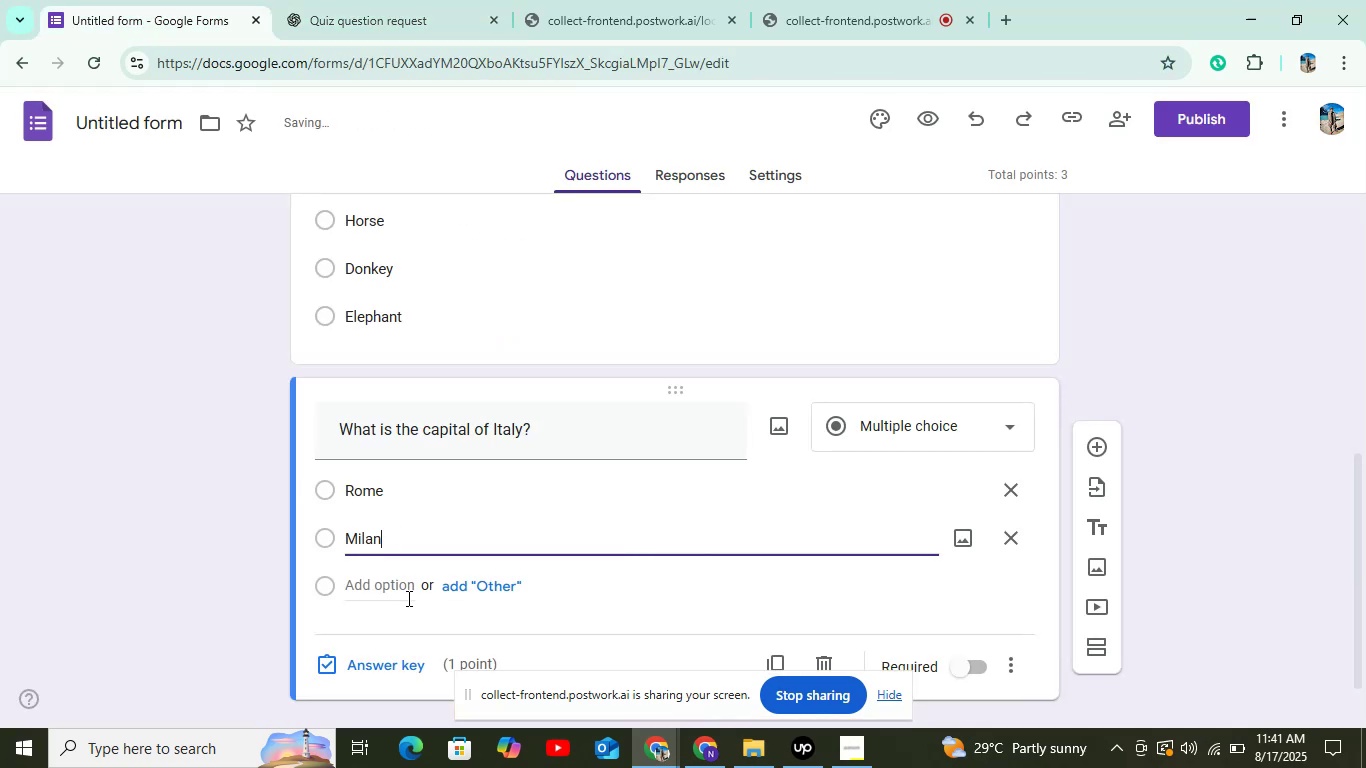 
left_click([407, 598])
 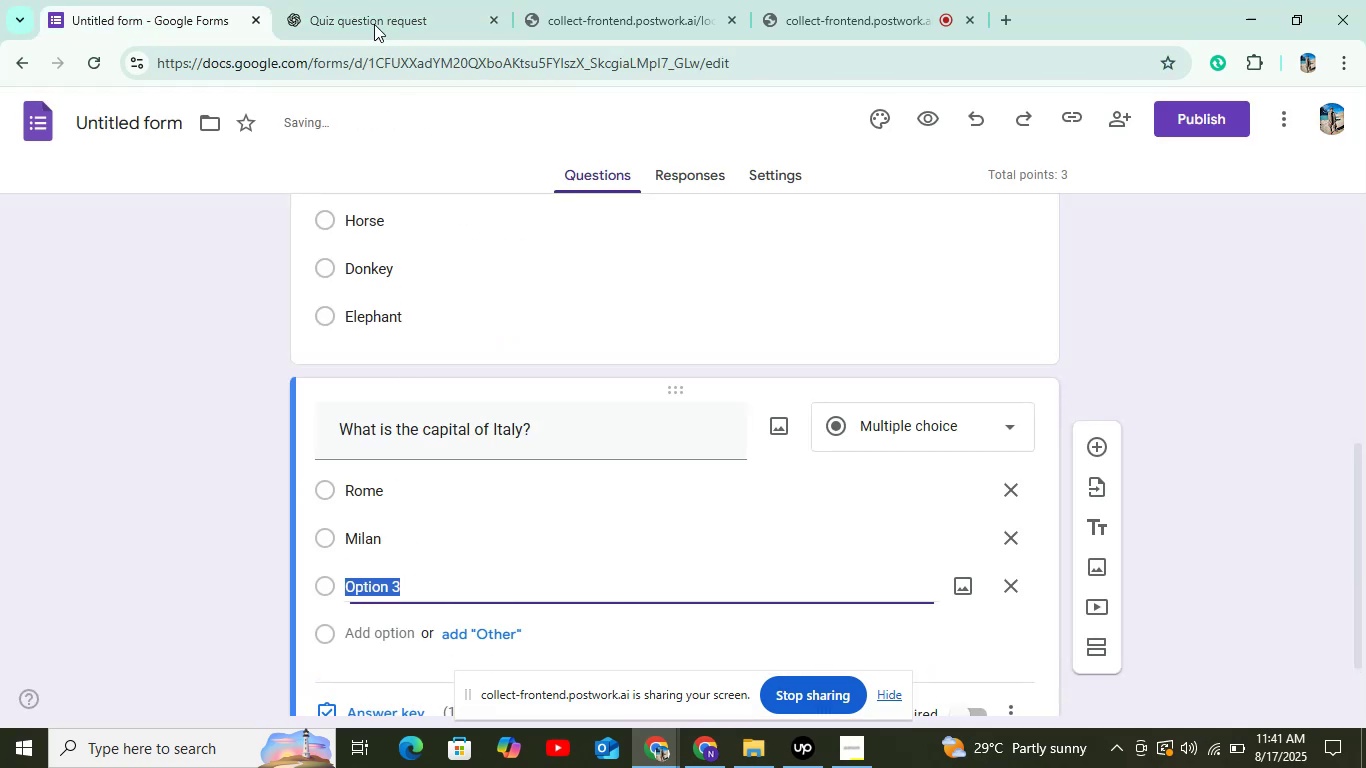 
left_click([369, 0])
 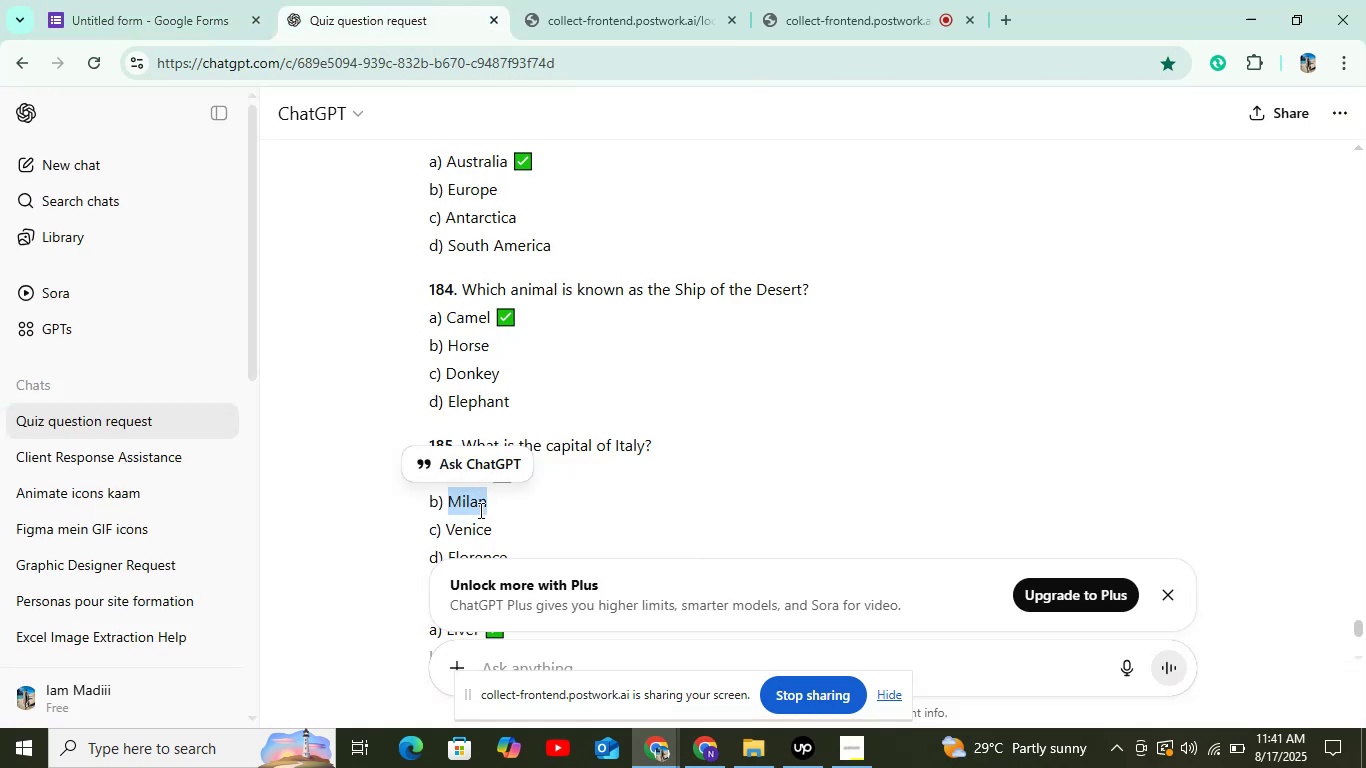 
double_click([470, 523])
 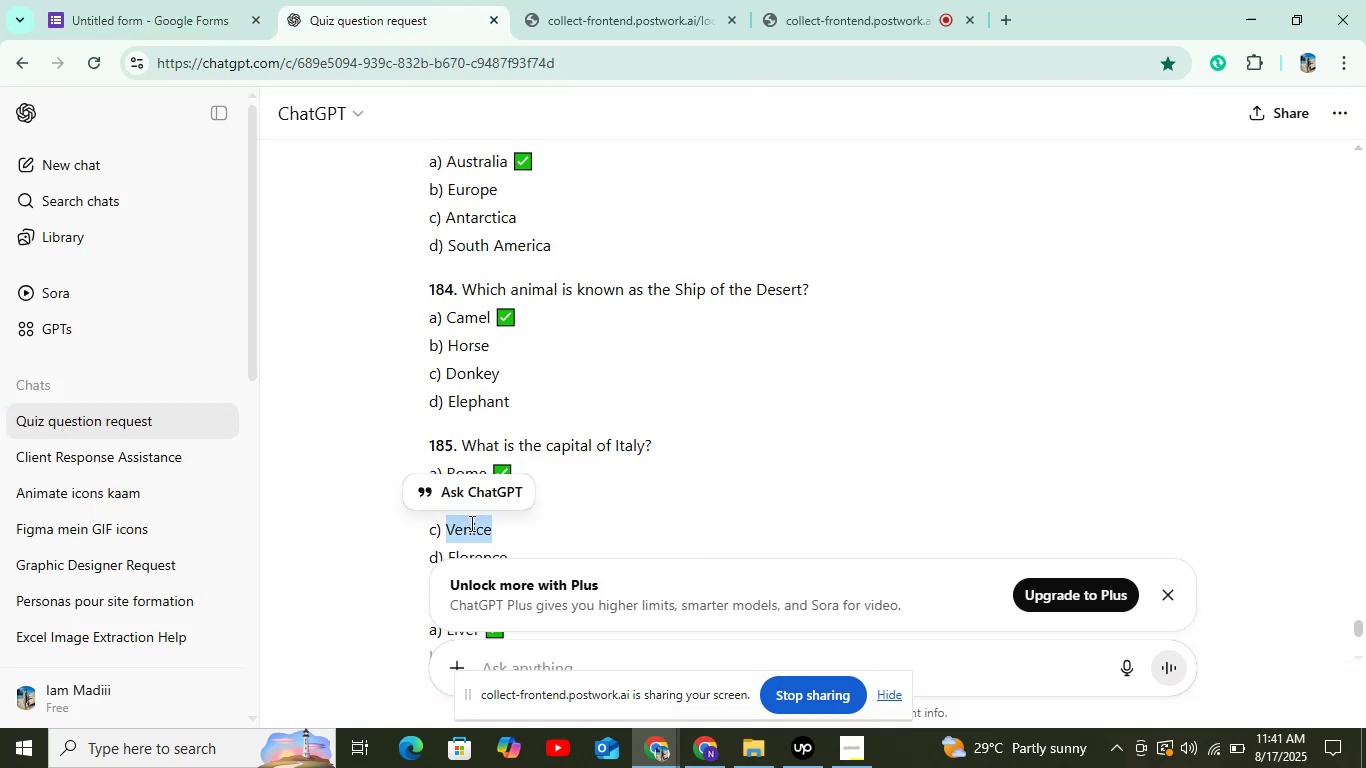 
key(Control+C)
 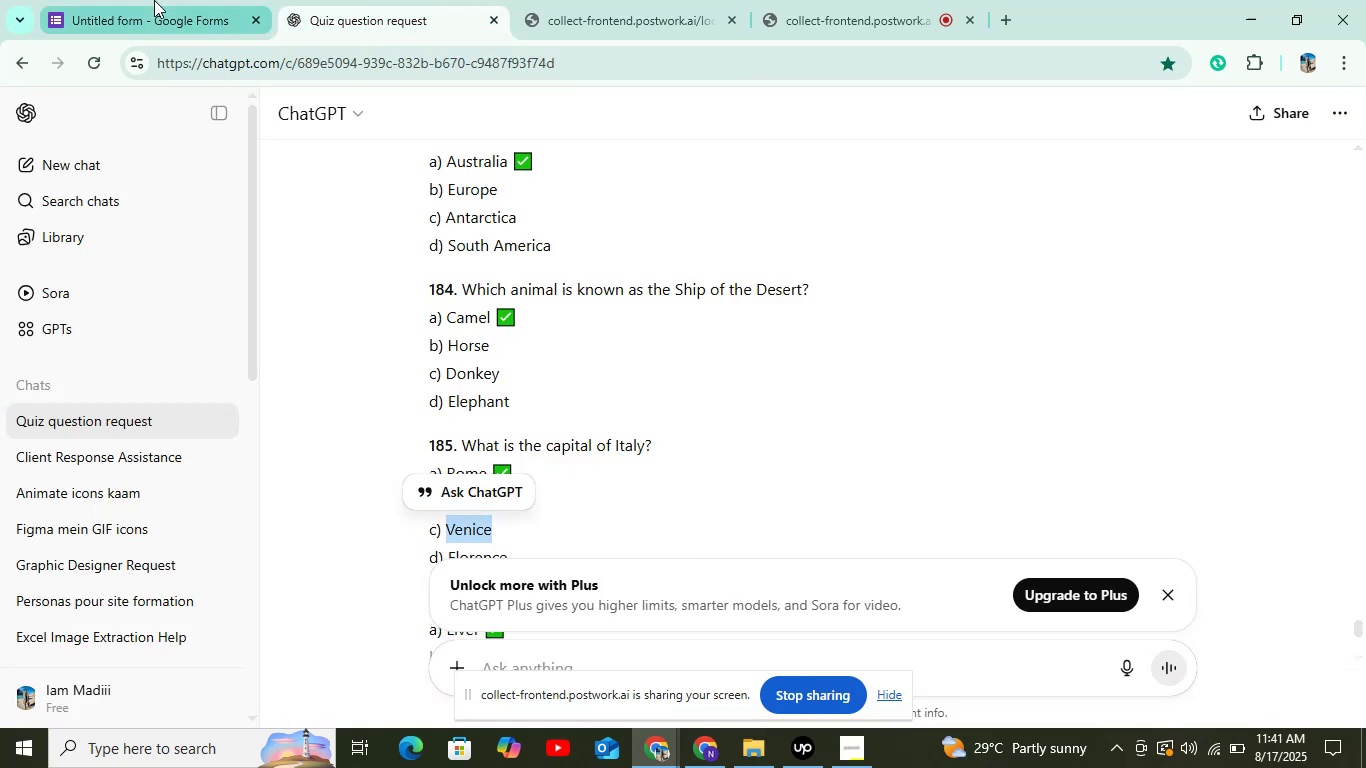 
left_click([154, 0])
 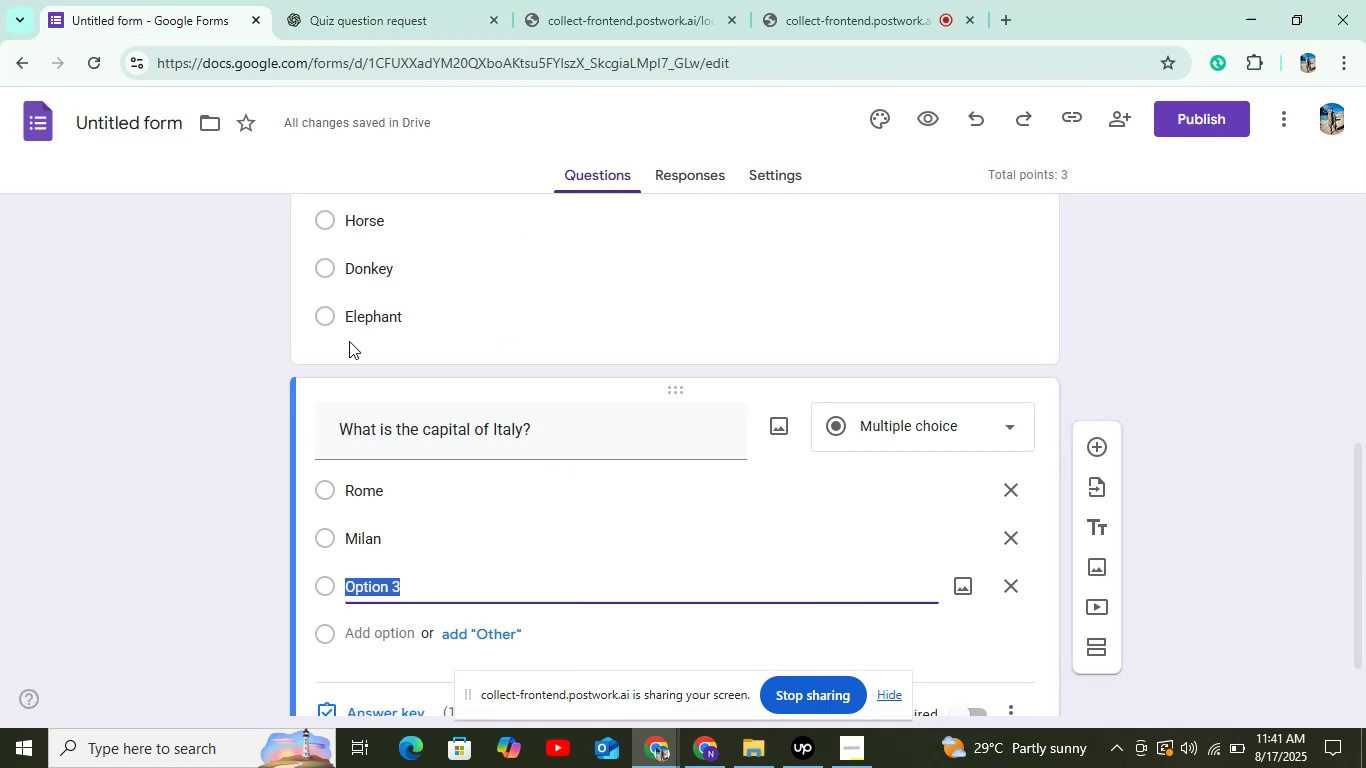 
key(Control+V)
 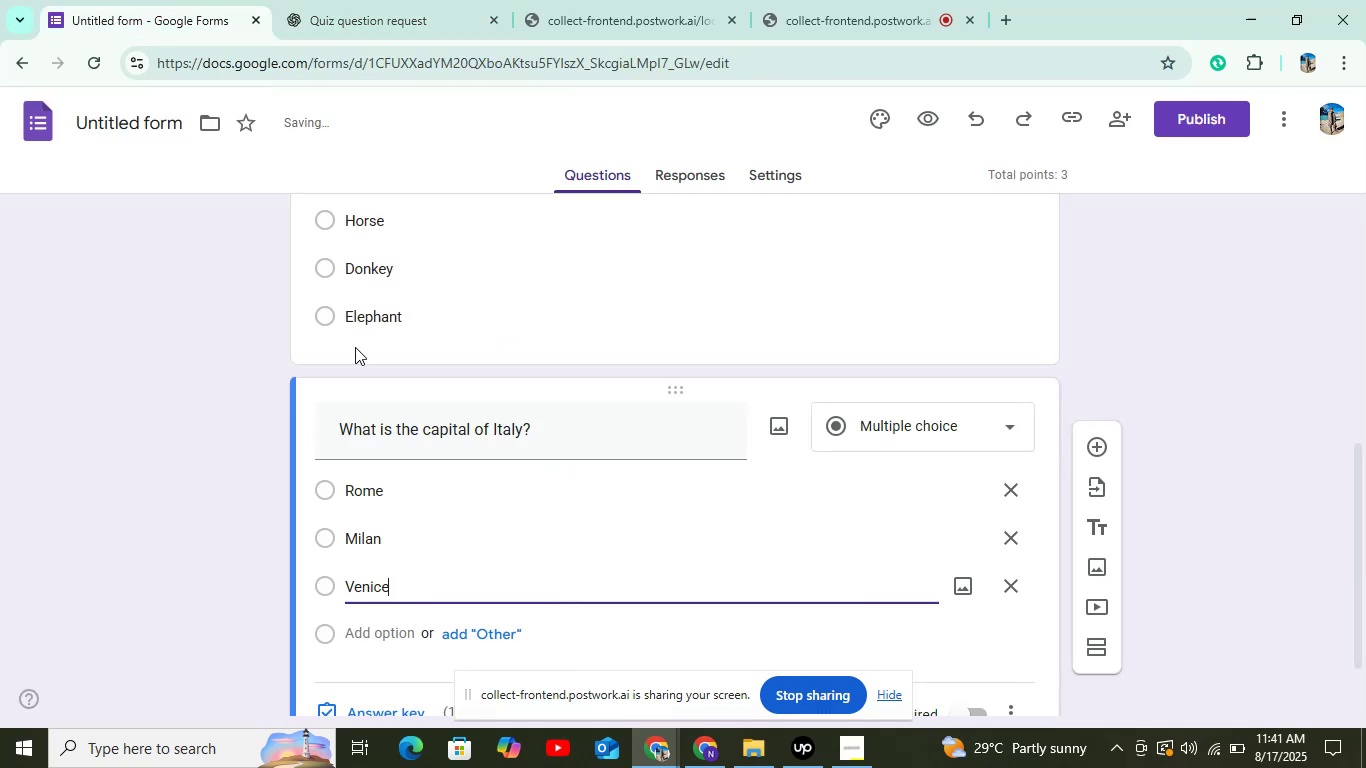 
scroll: coordinate [356, 333], scroll_direction: down, amount: 5.0
 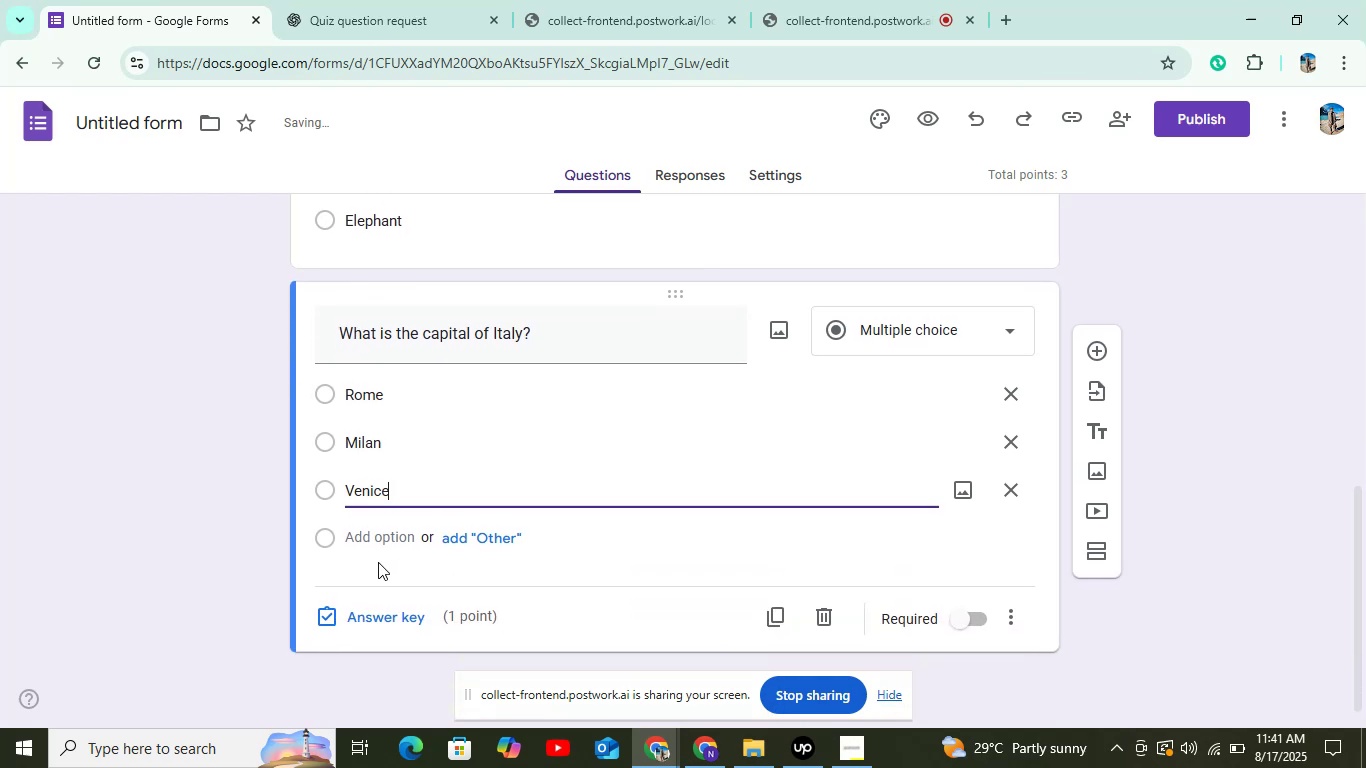 
left_click([378, 540])
 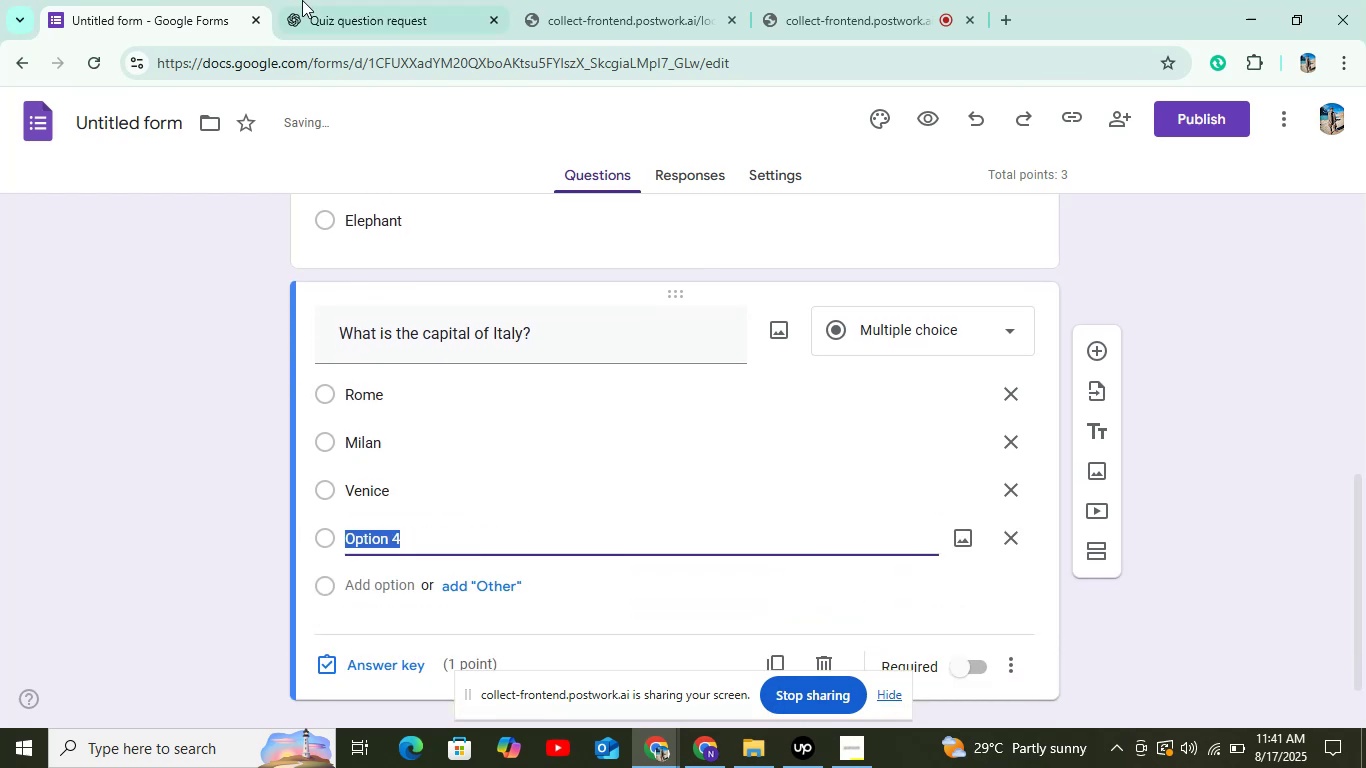 
left_click([302, 0])
 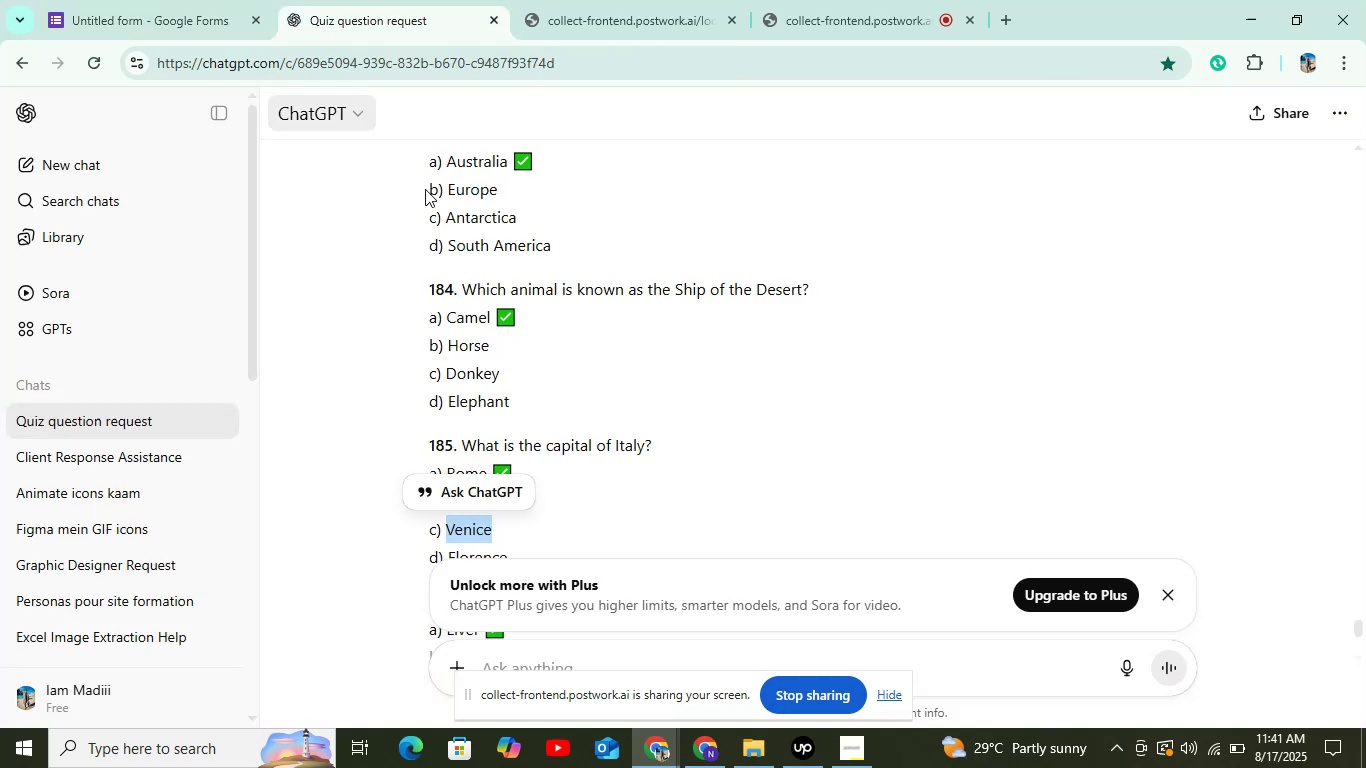 
scroll: coordinate [513, 334], scroll_direction: down, amount: 3.0
 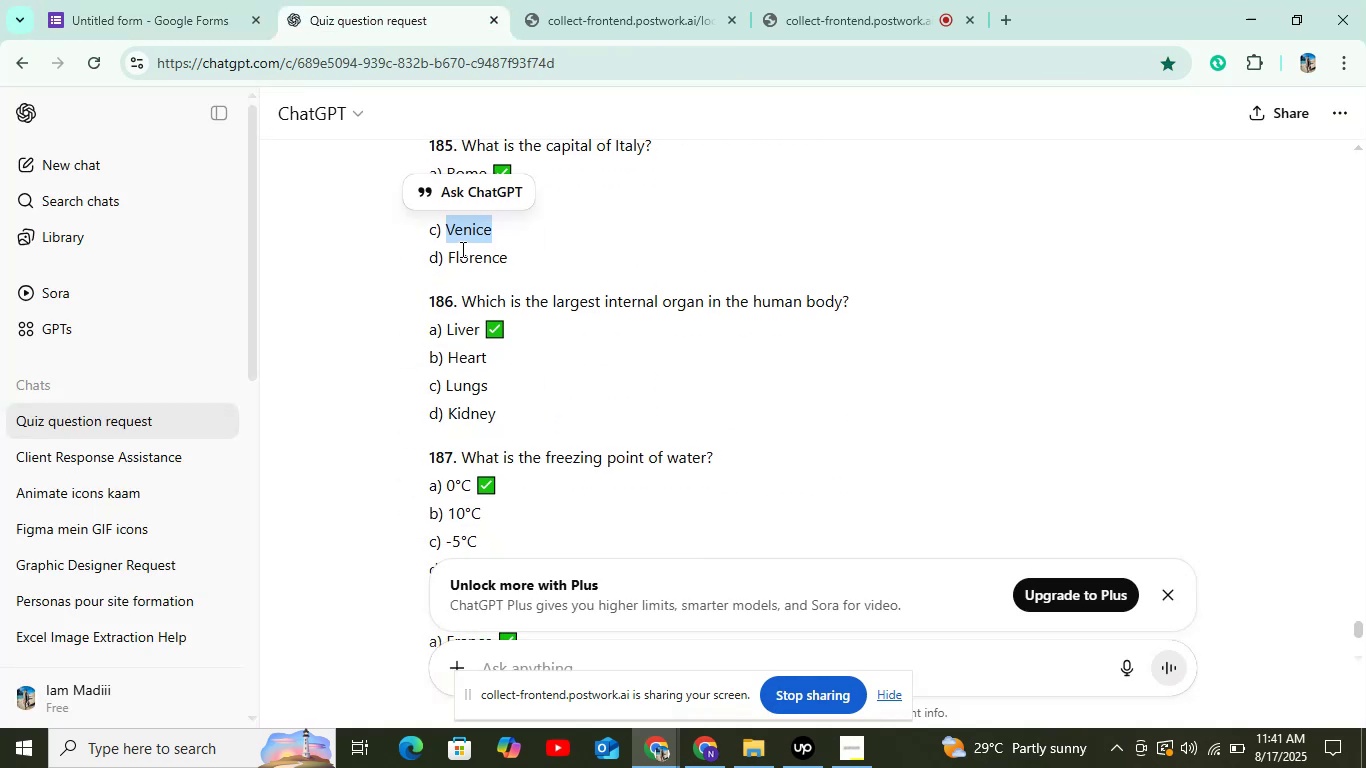 
double_click([461, 249])
 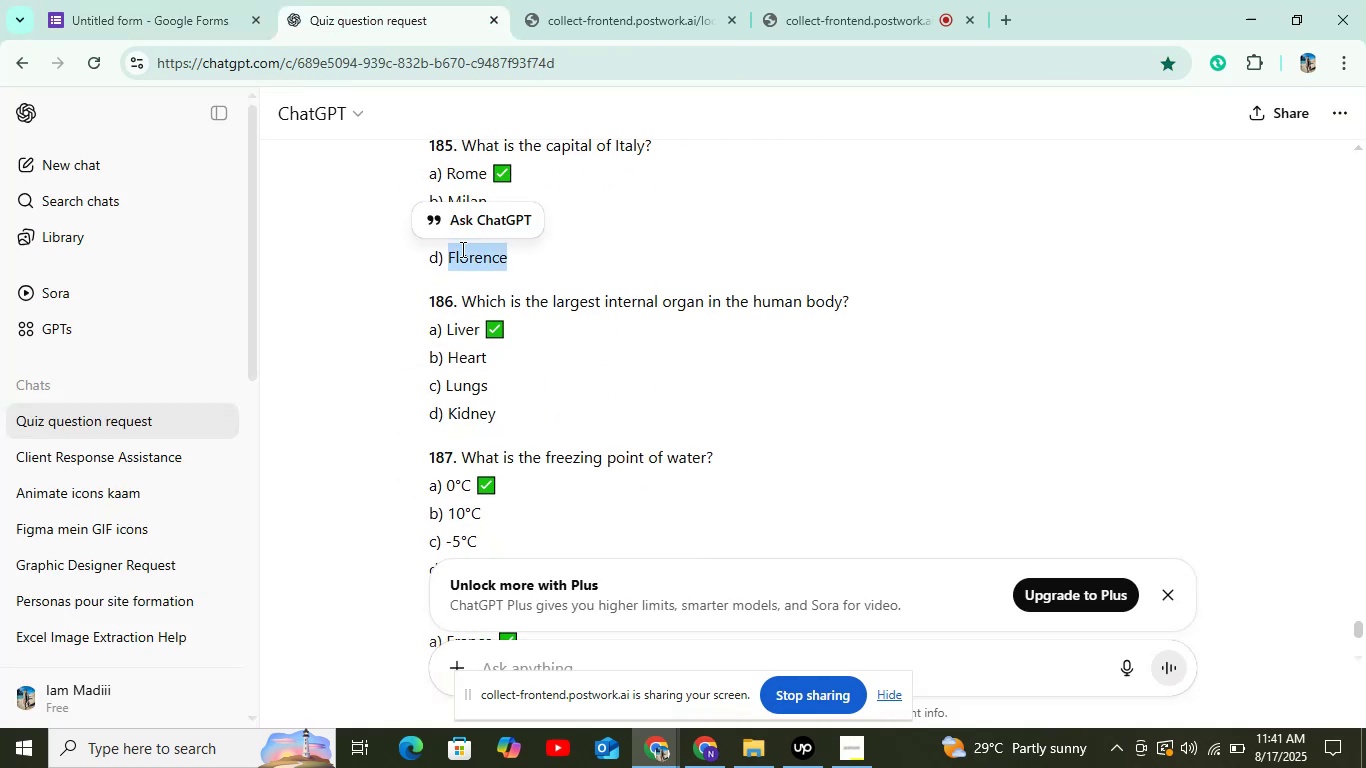 
key(Control+C)
 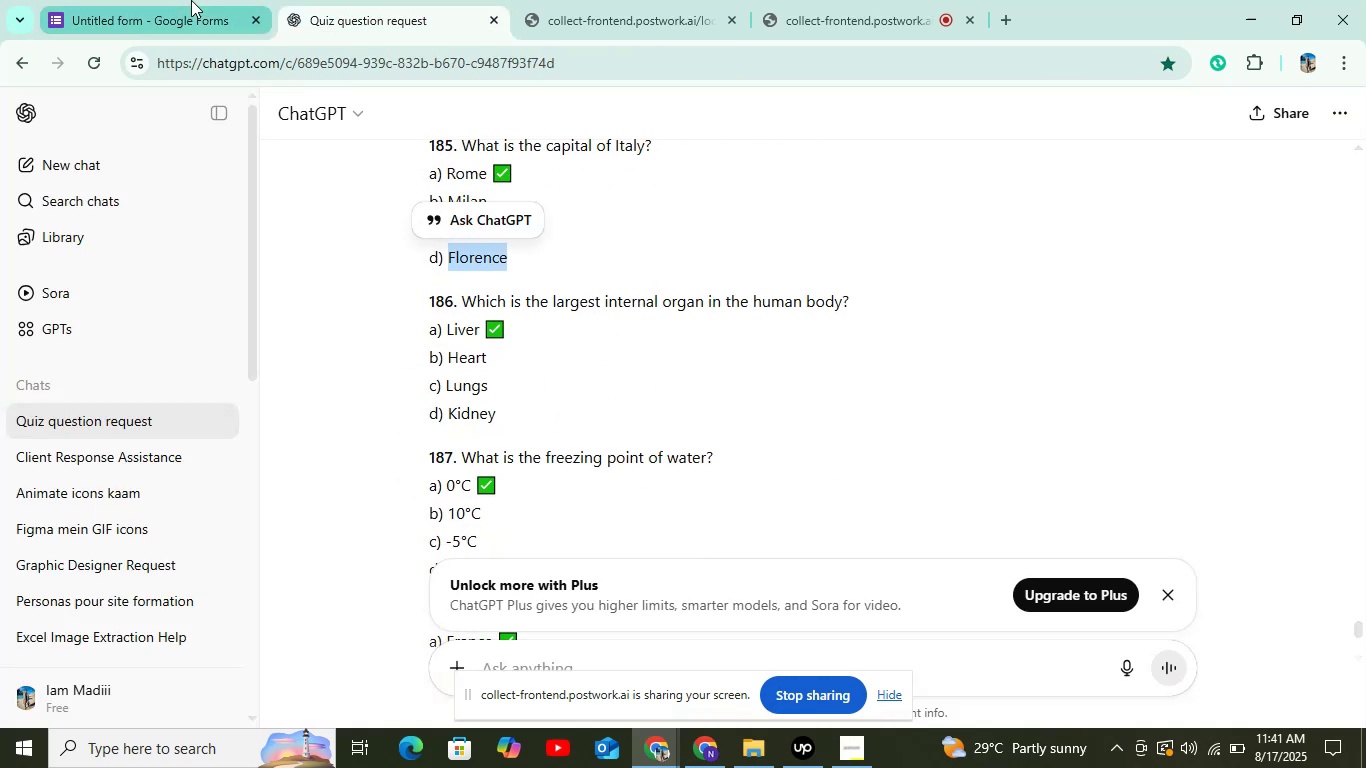 
left_click([191, 0])
 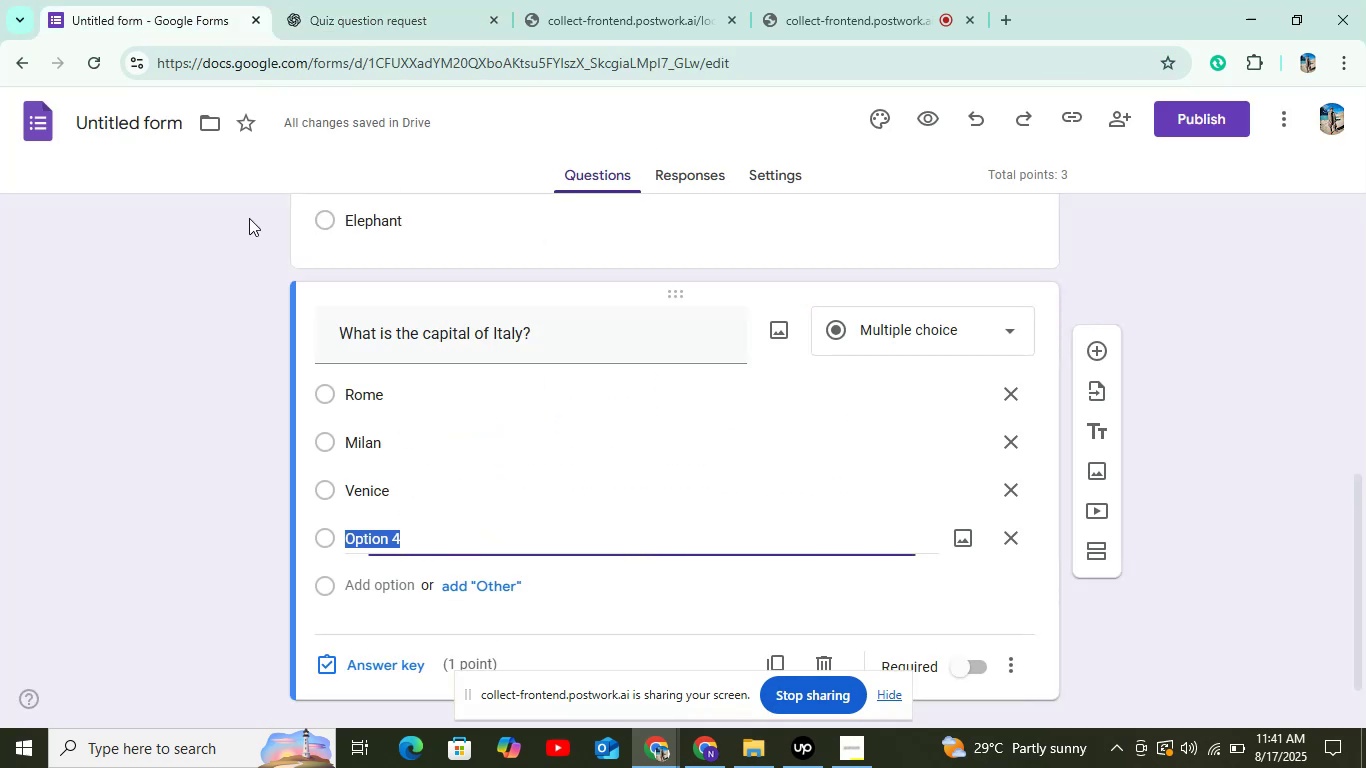 
key(Control+V)
 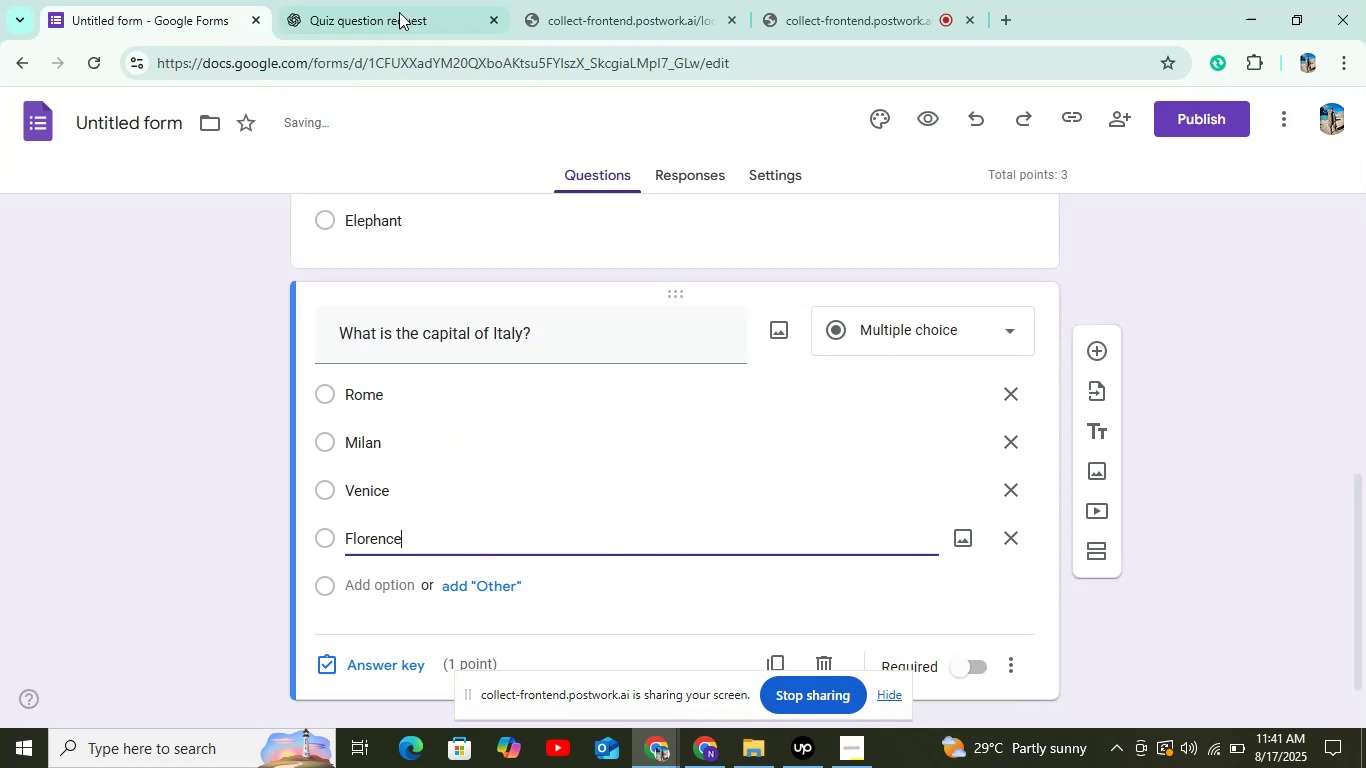 
left_click([399, 12])
 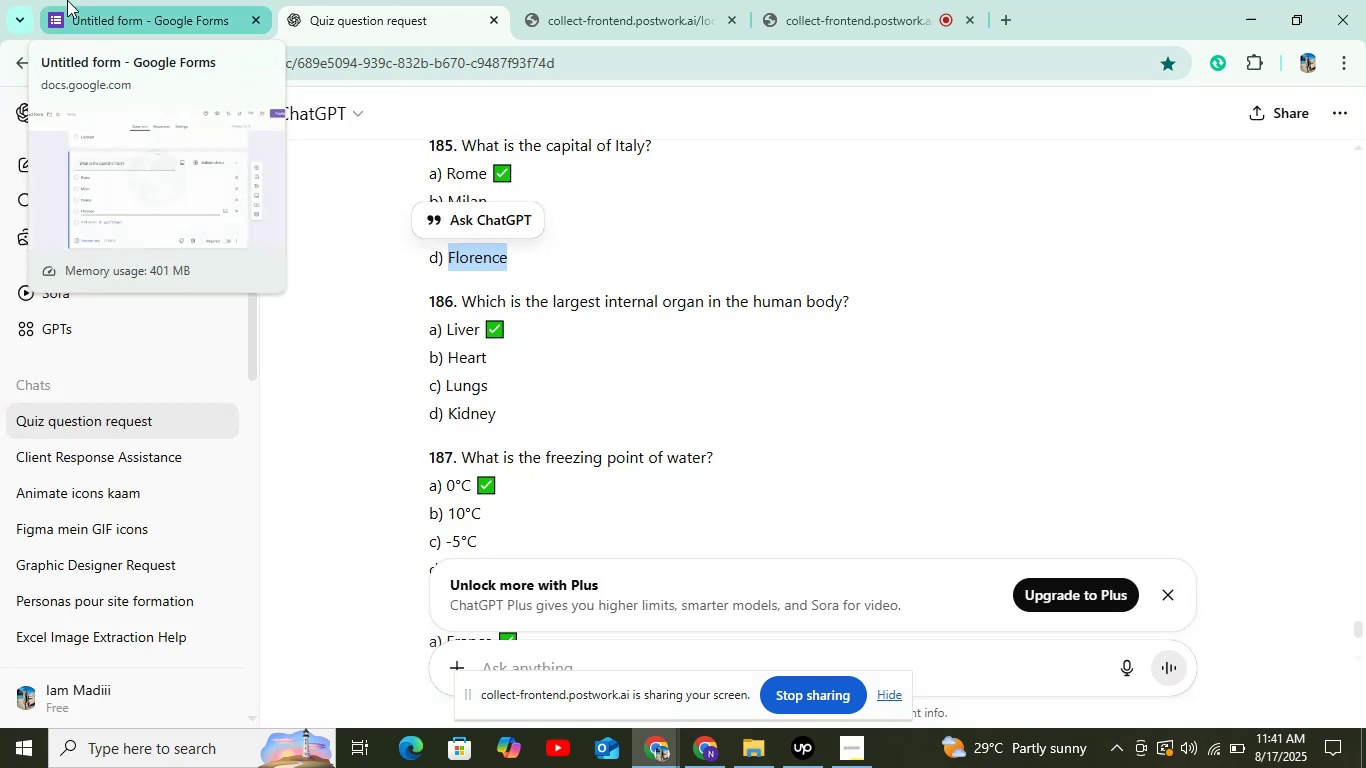 
left_click([67, 0])
 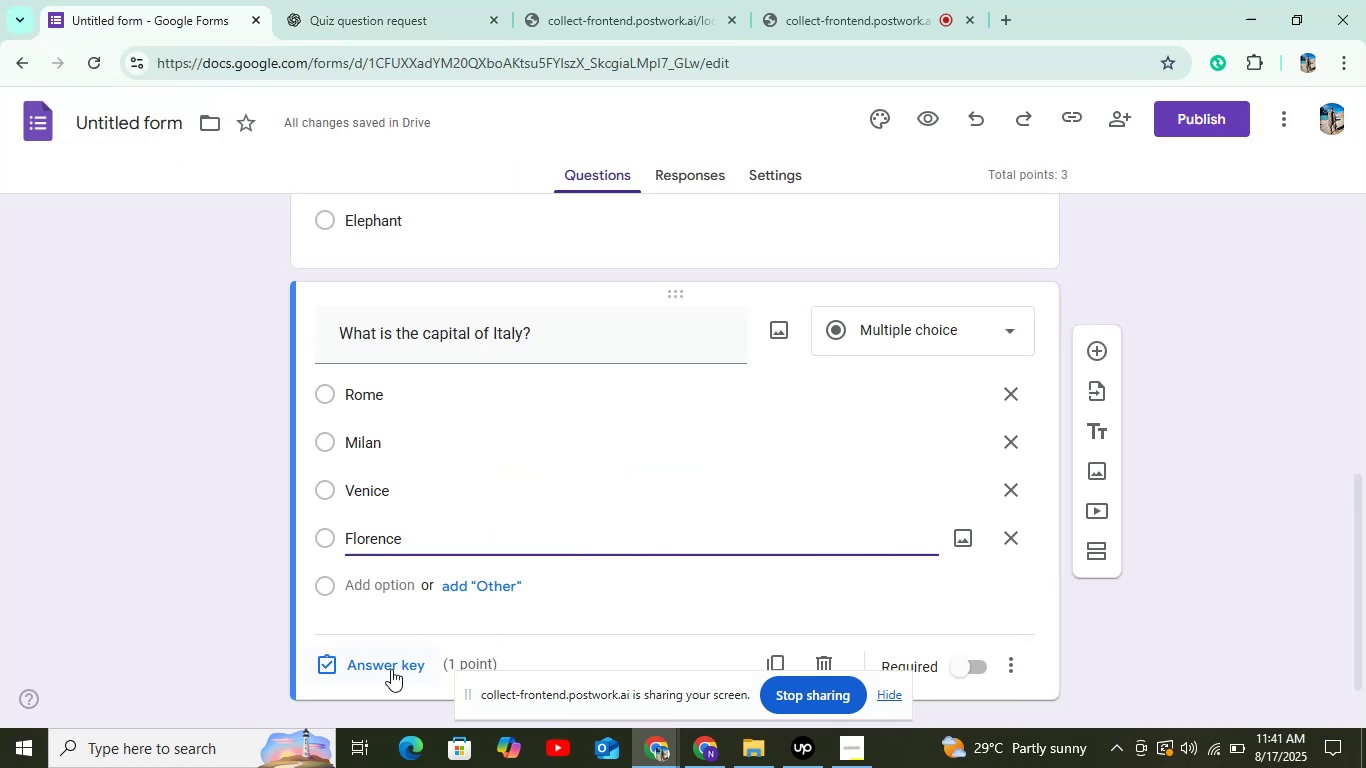 
left_click([391, 669])
 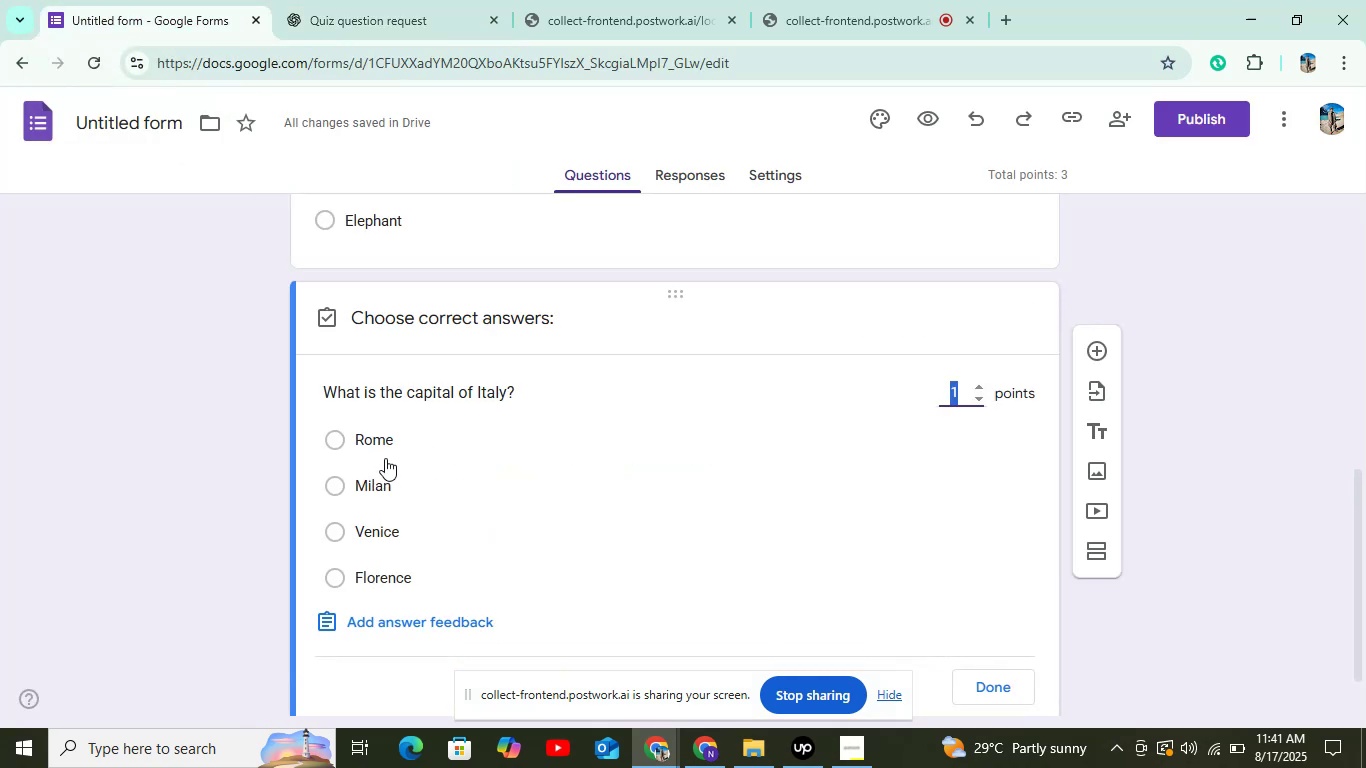 
left_click([385, 450])
 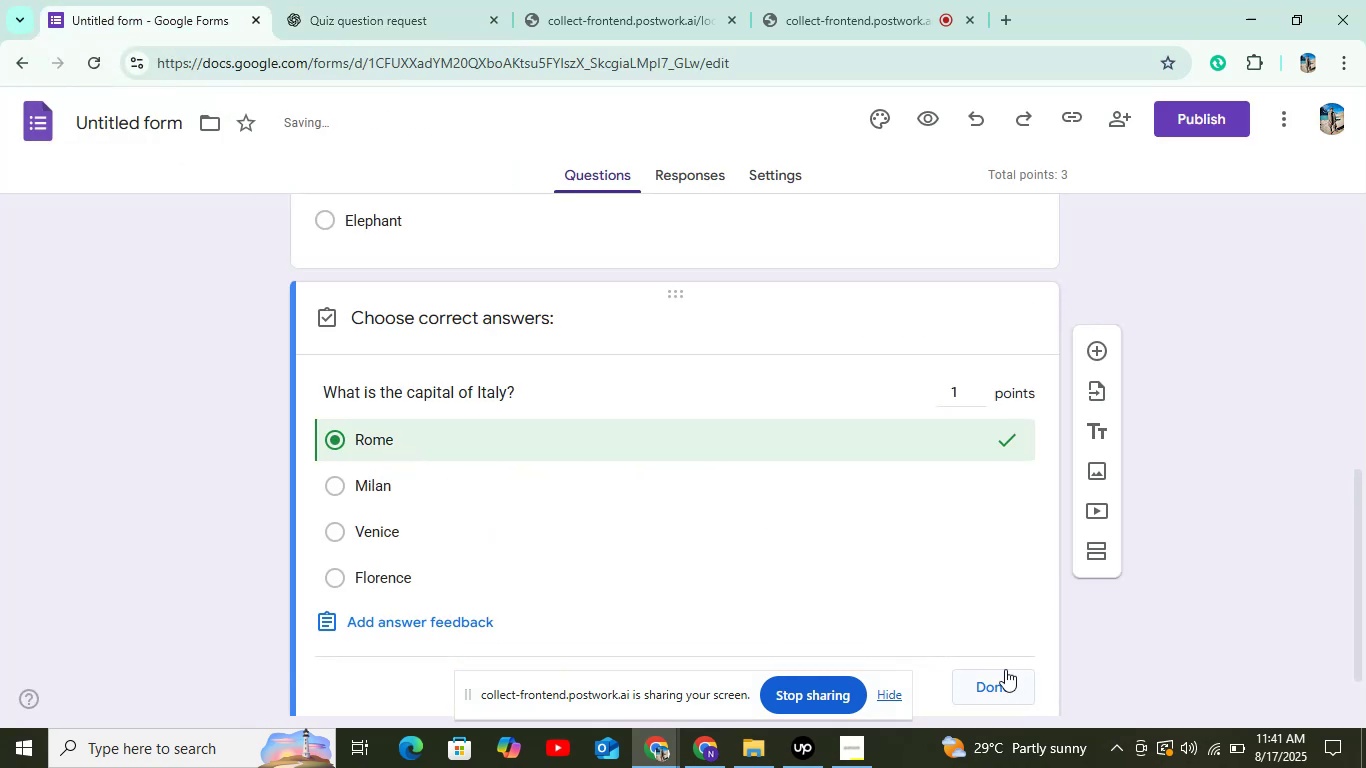 
left_click([1004, 669])
 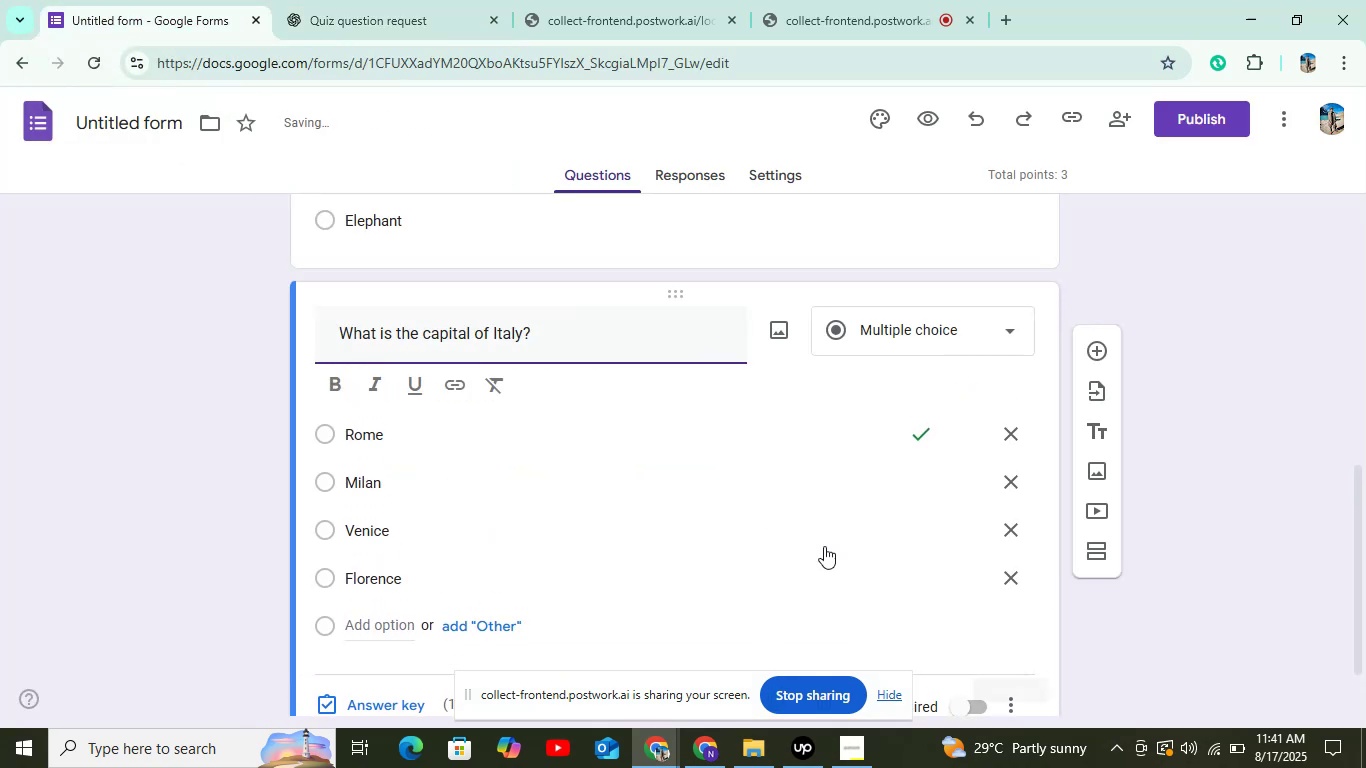 
scroll: coordinate [605, 270], scroll_direction: down, amount: 4.0
 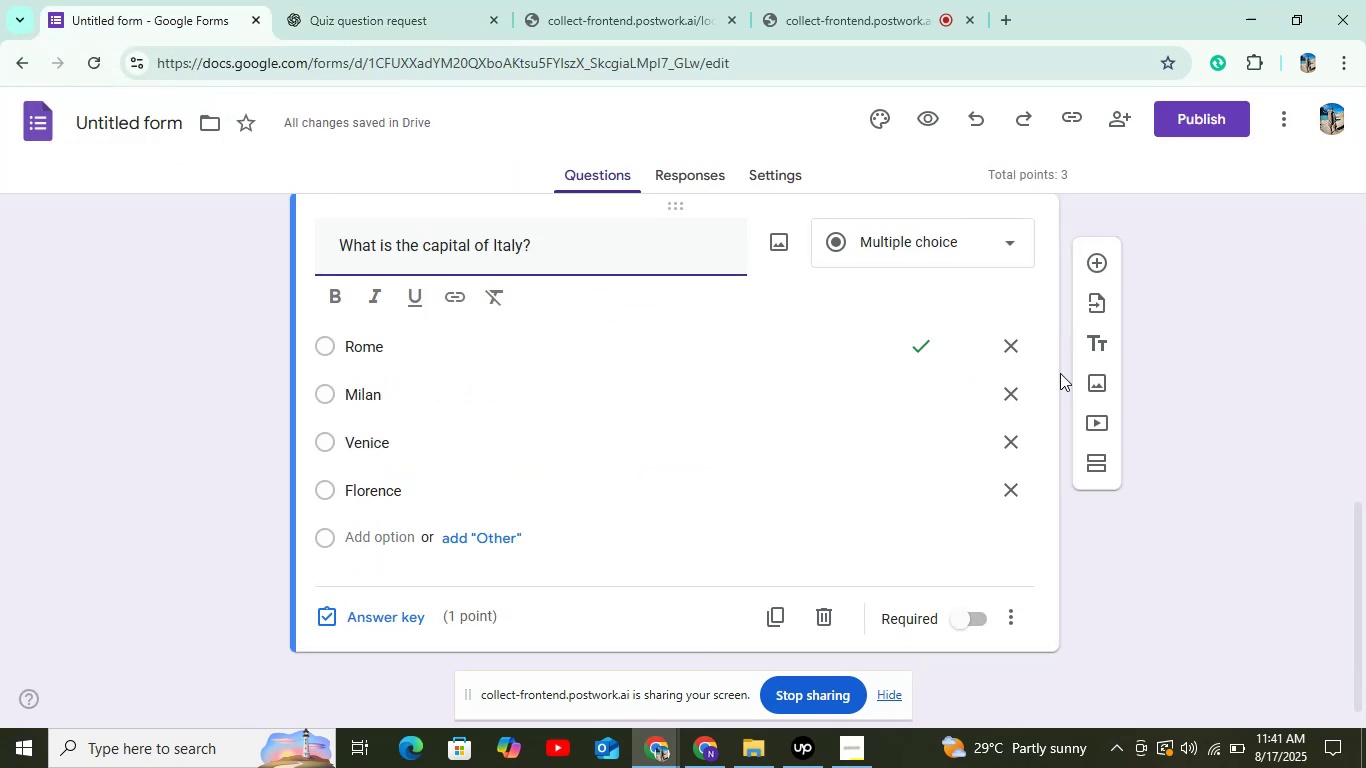 
left_click([1100, 257])
 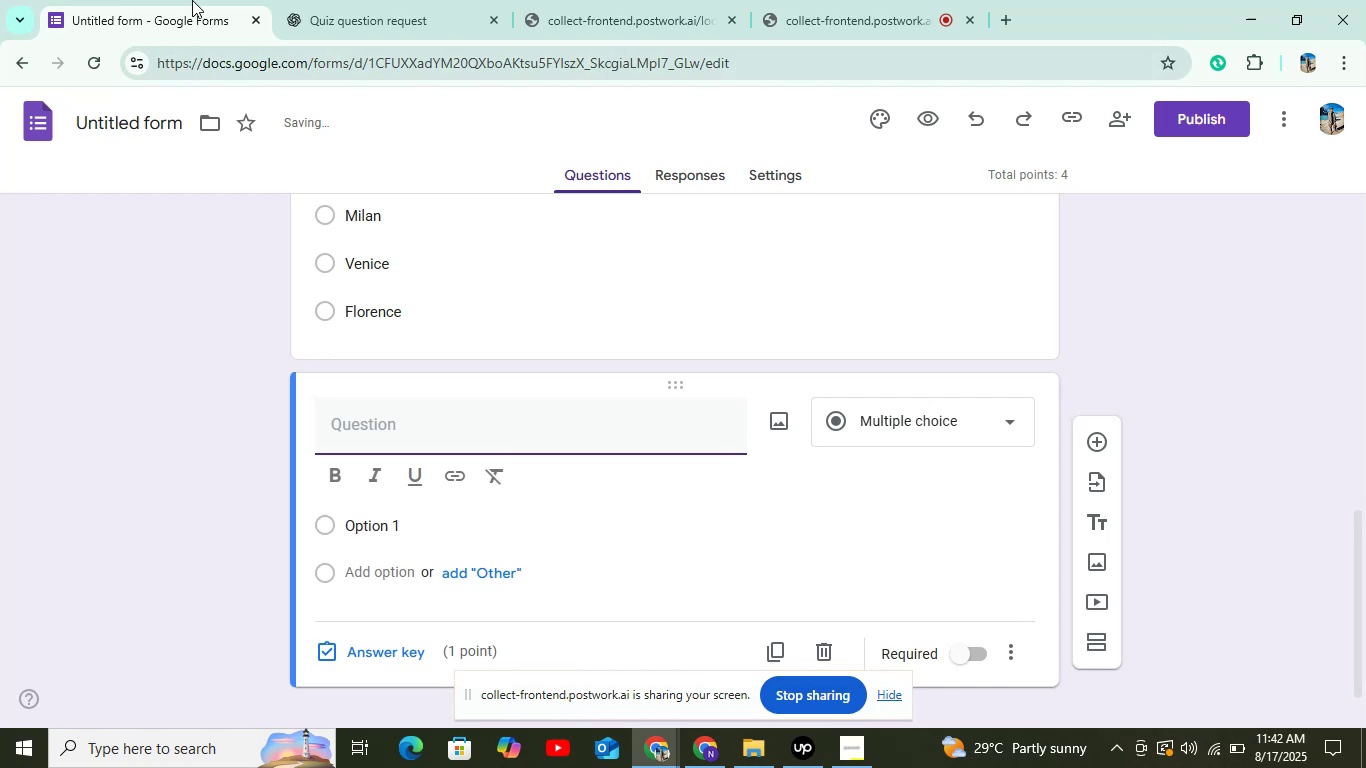 
left_click([371, 4])
 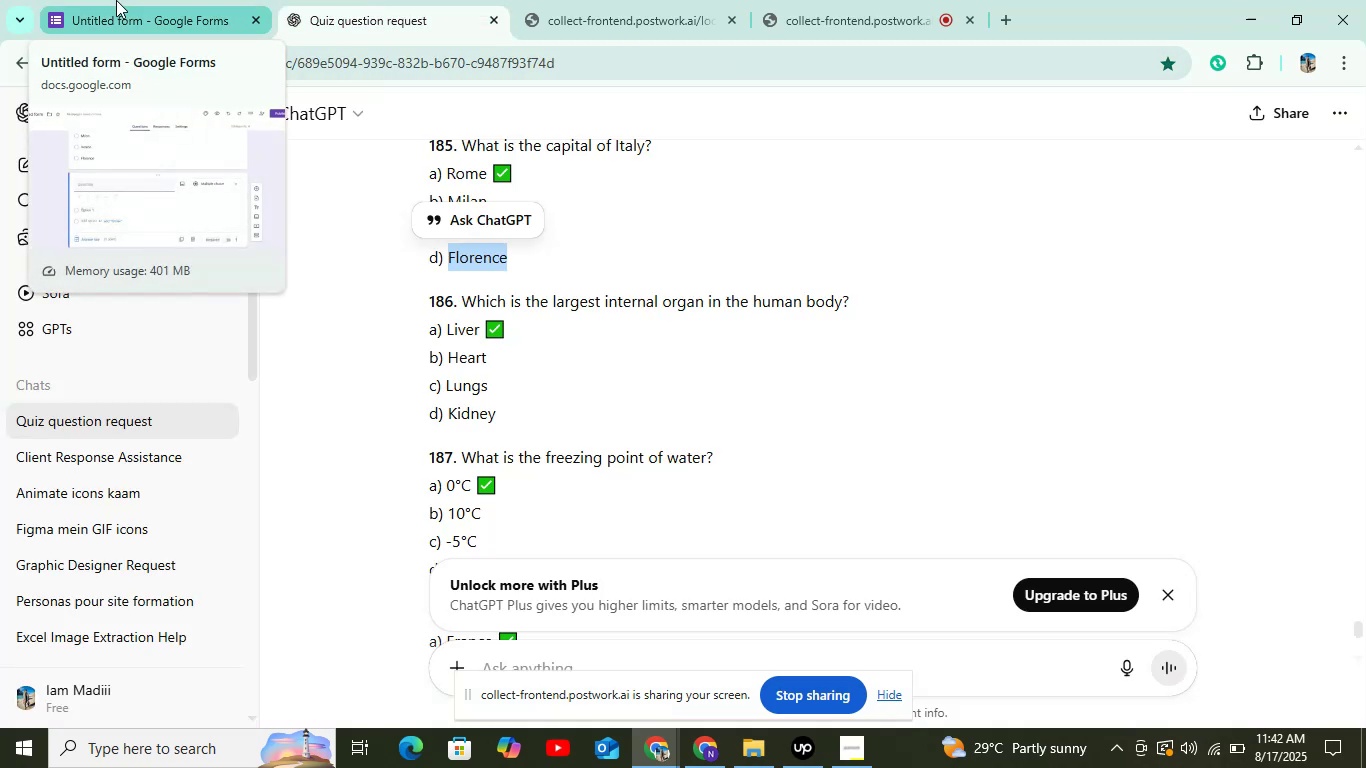 
left_click([116, 0])
 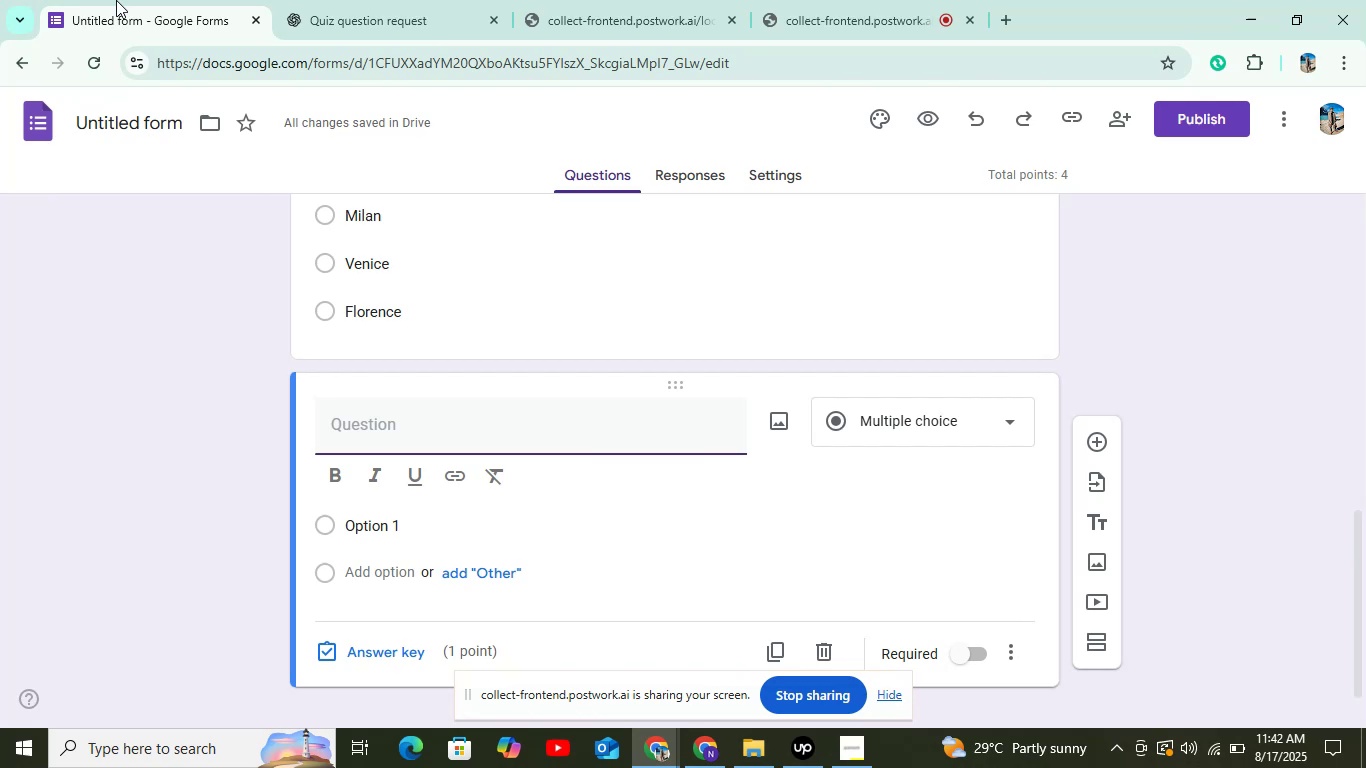 
wait(10.78)
 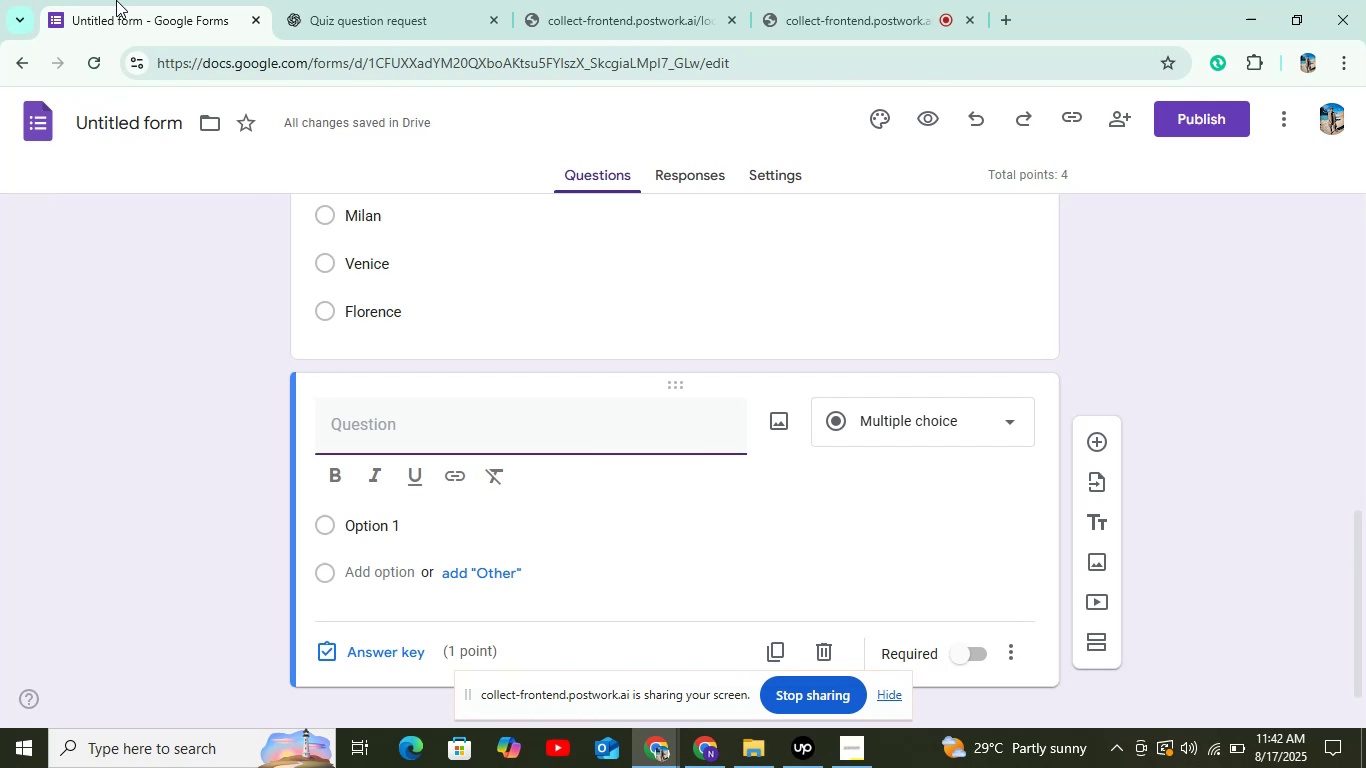 
left_click([325, 5])
 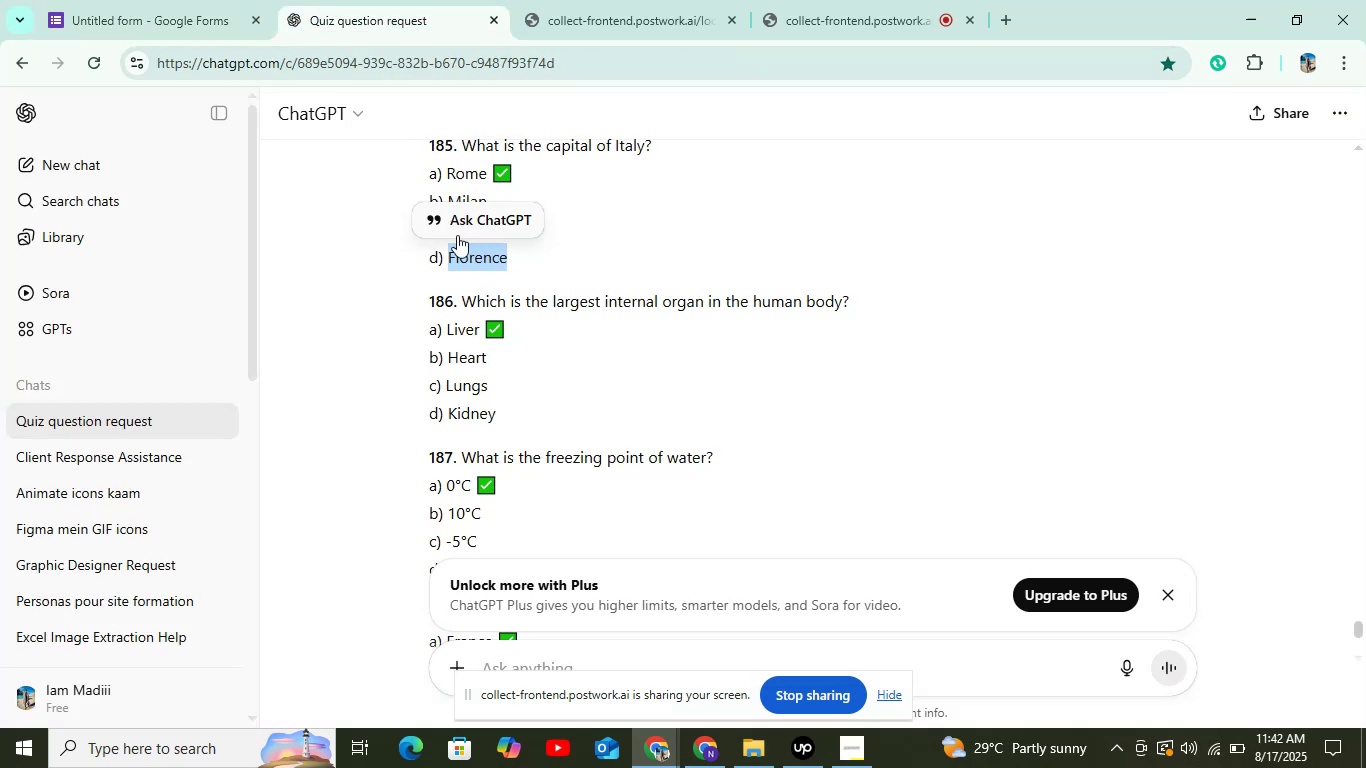 
left_click_drag(start_coordinate=[462, 297], to_coordinate=[899, 299])
 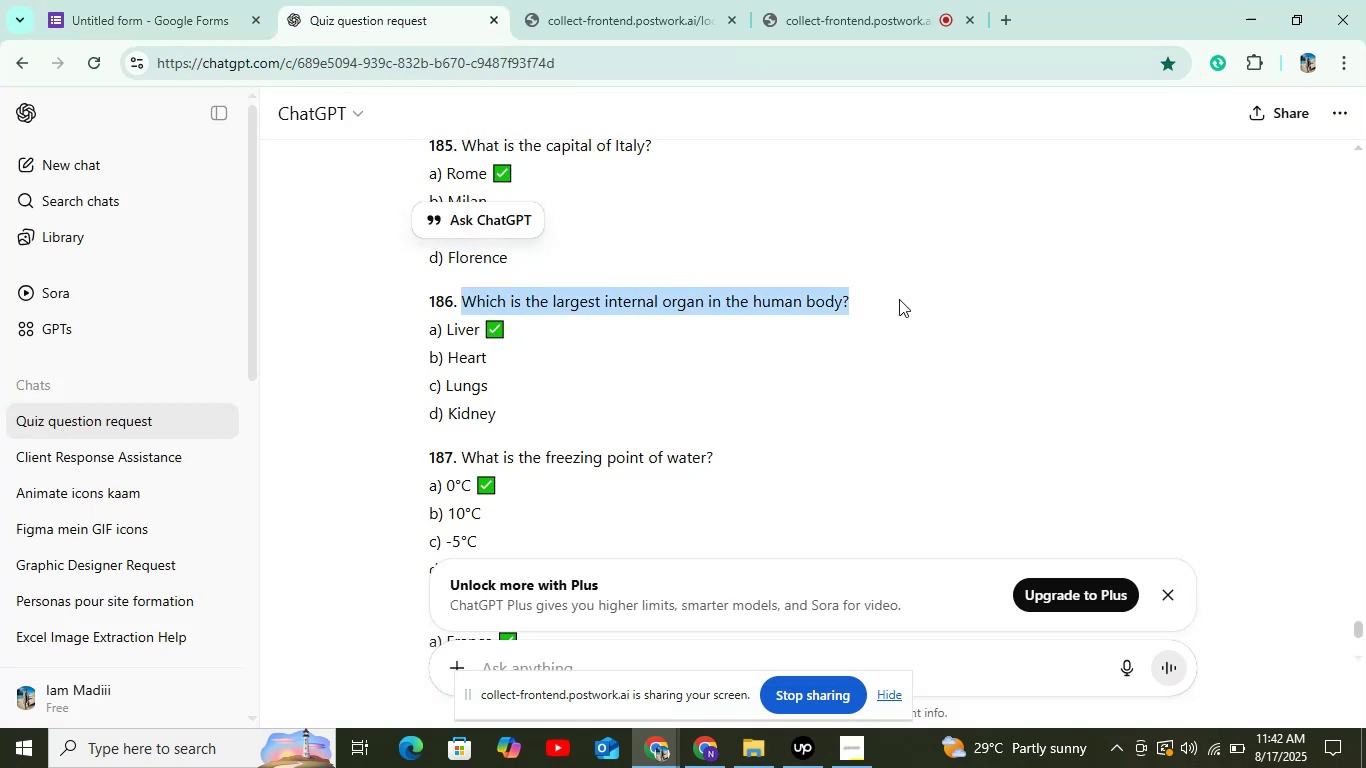 
key(Control+C)
 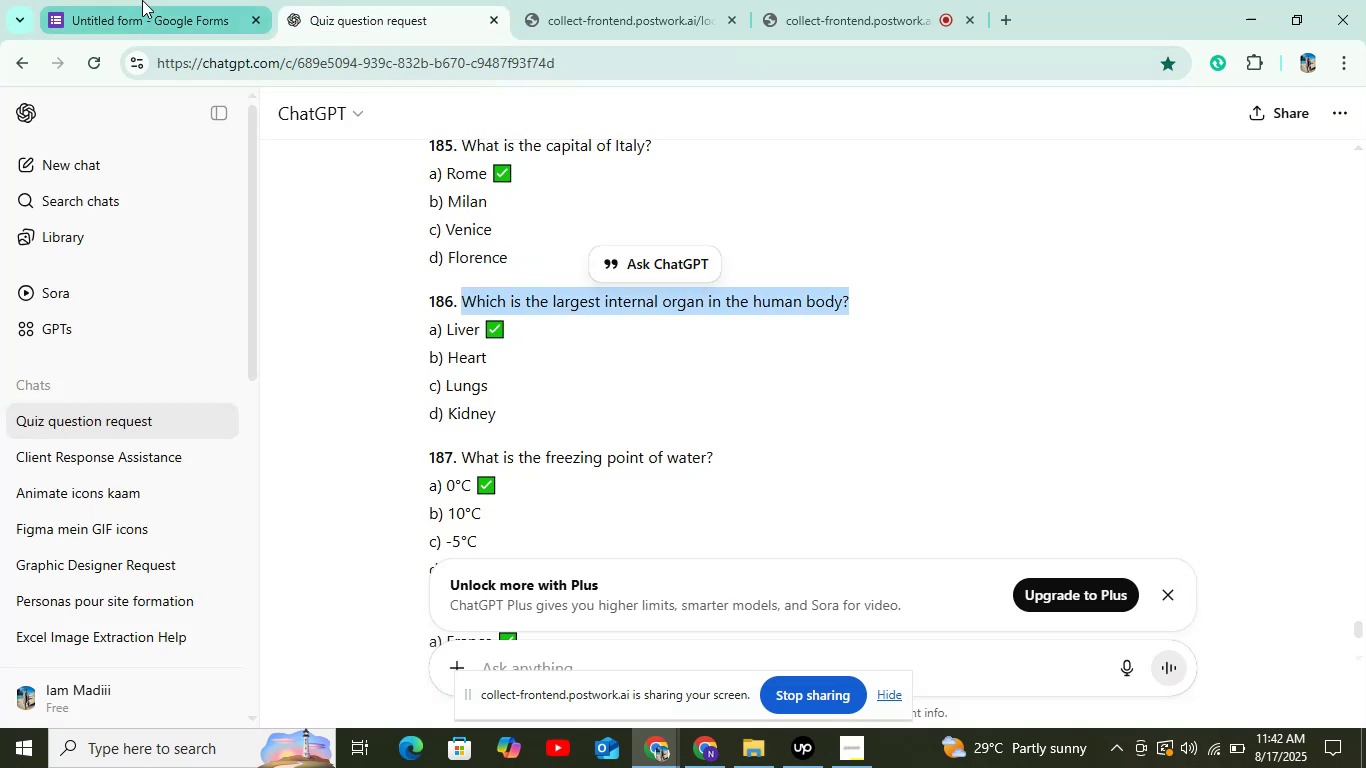 
left_click([142, 0])
 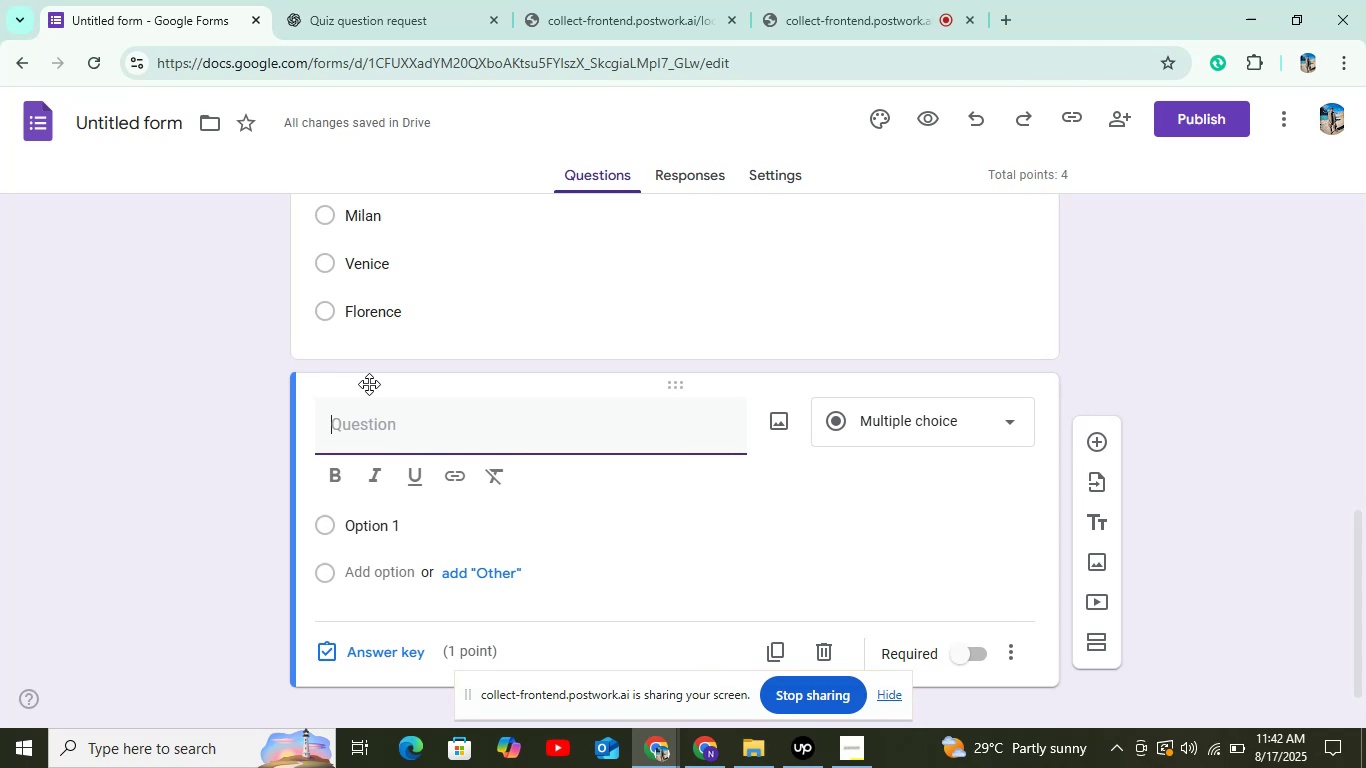 
key(Control+V)
 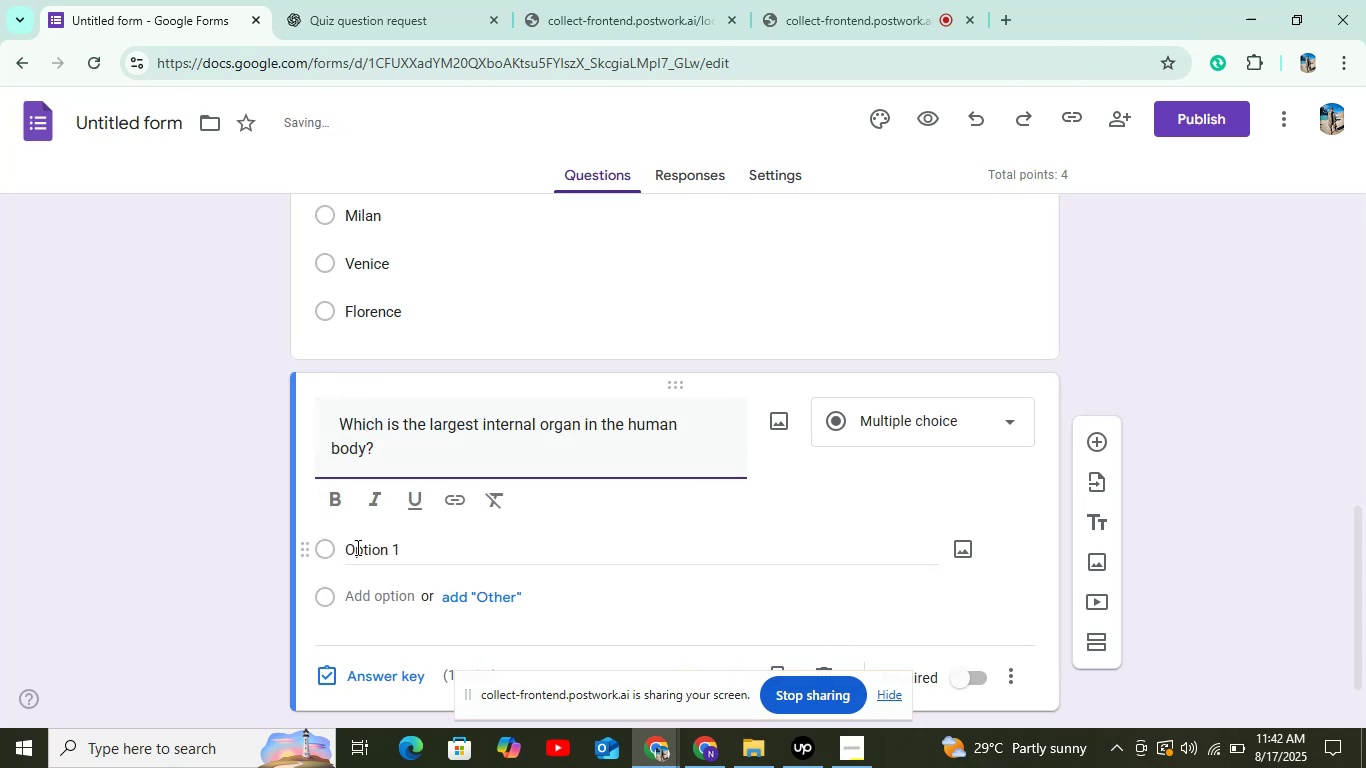 
left_click([393, 545])
 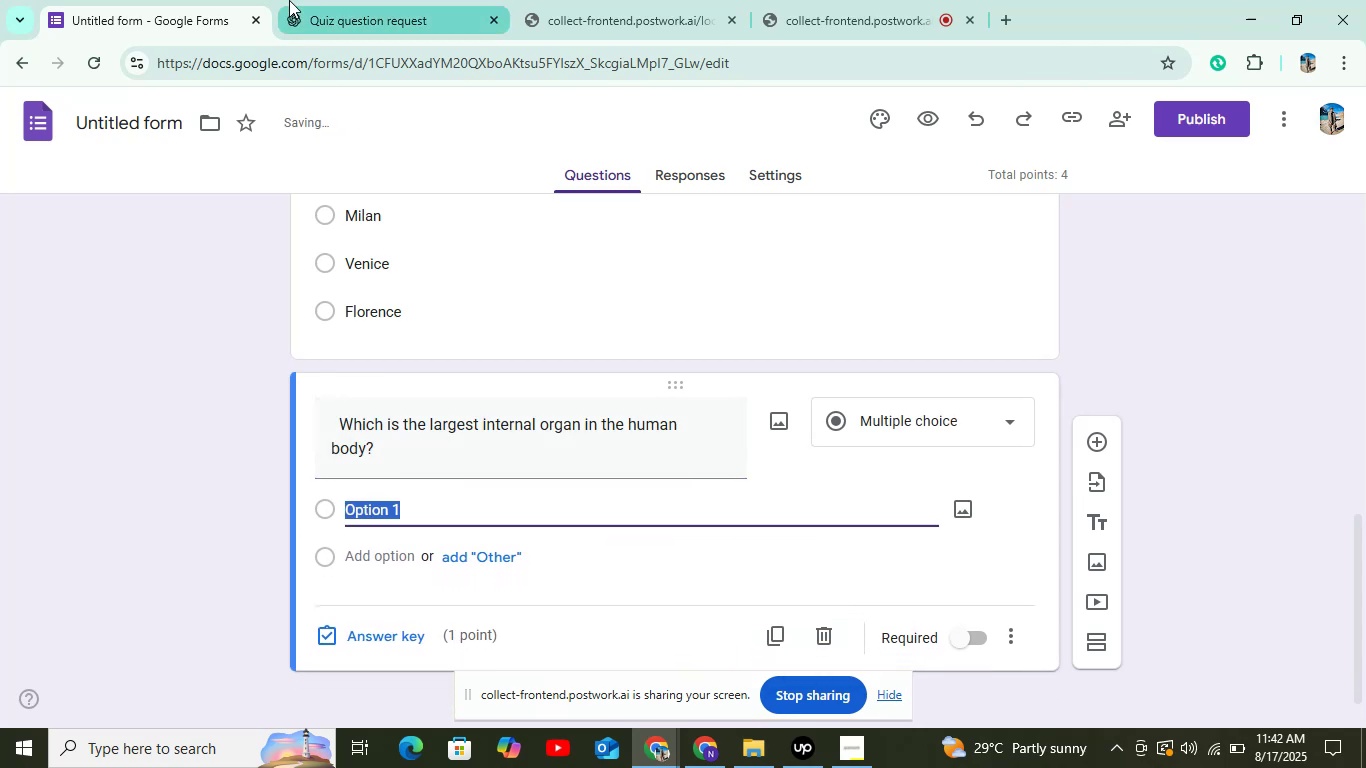 
left_click([289, 0])
 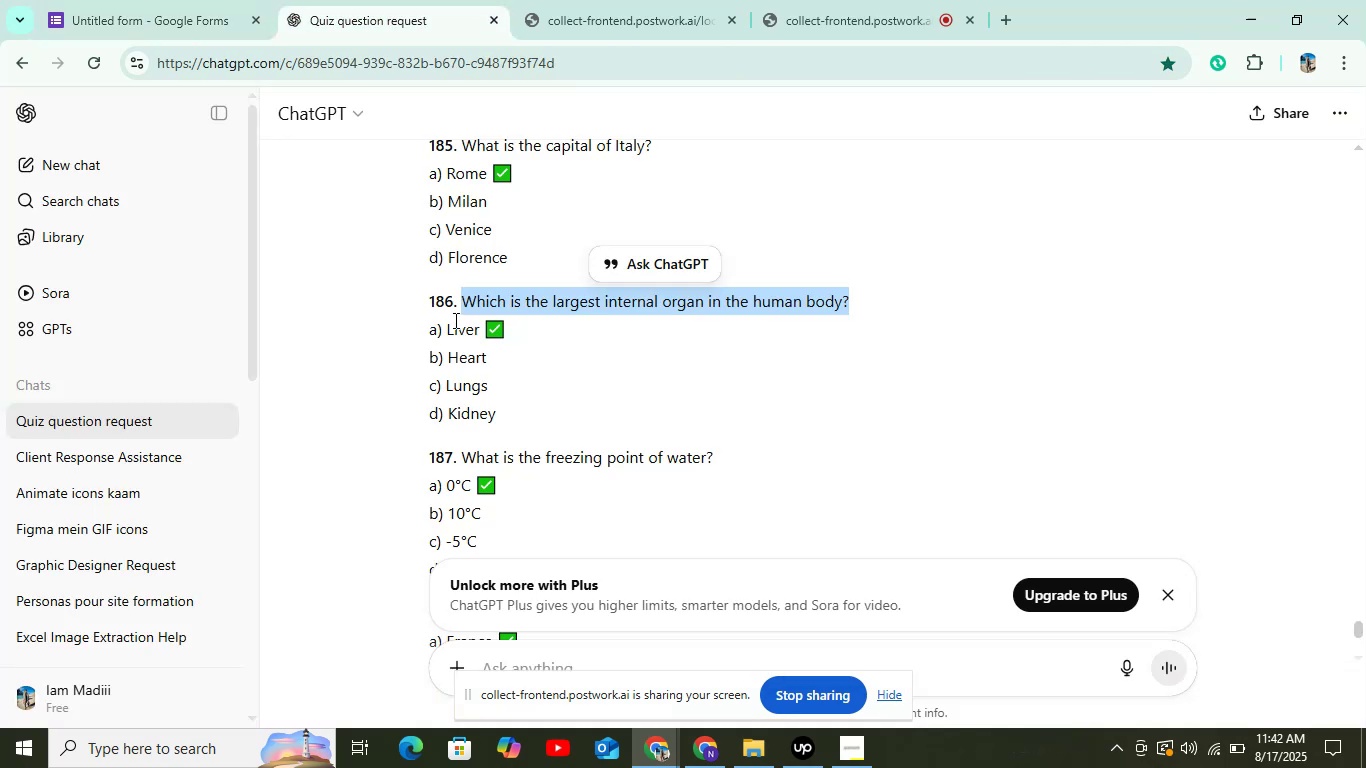 
double_click([458, 335])
 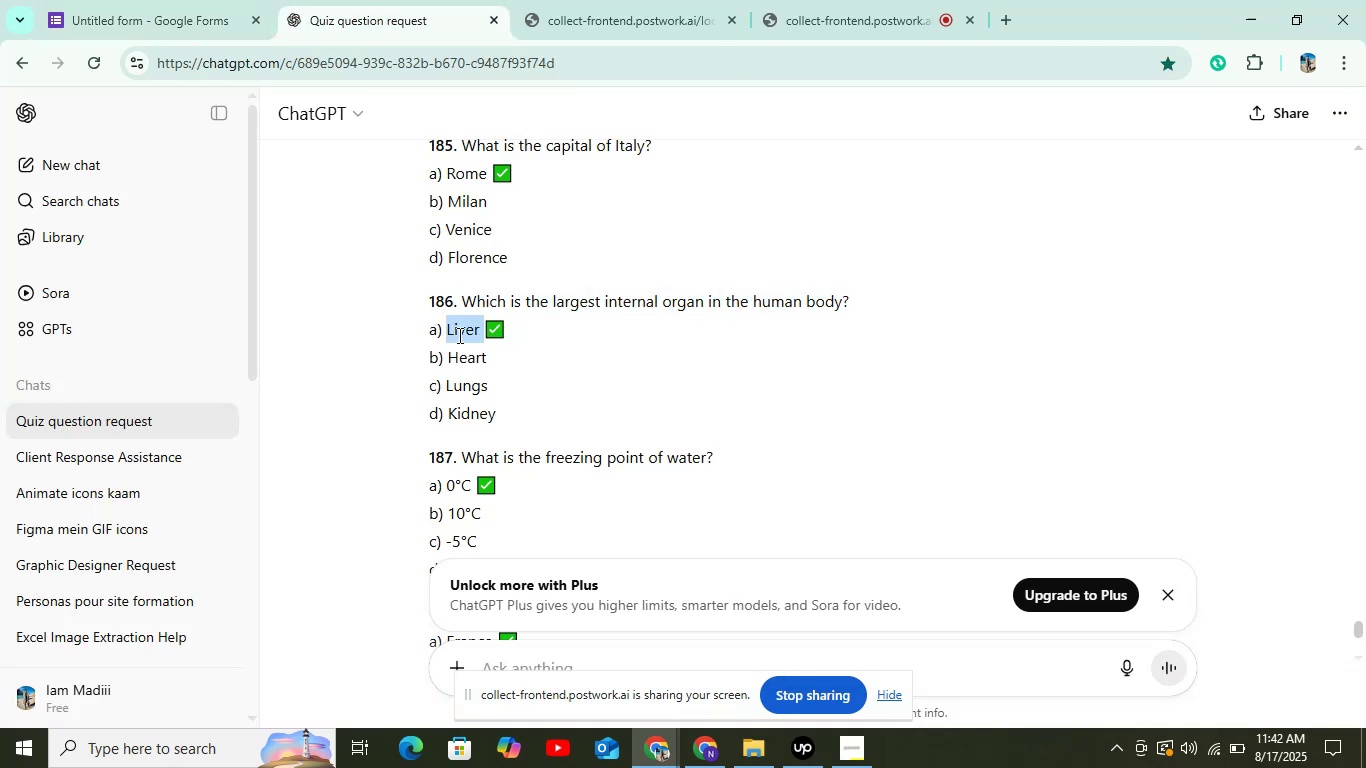 
key(Control+C)
 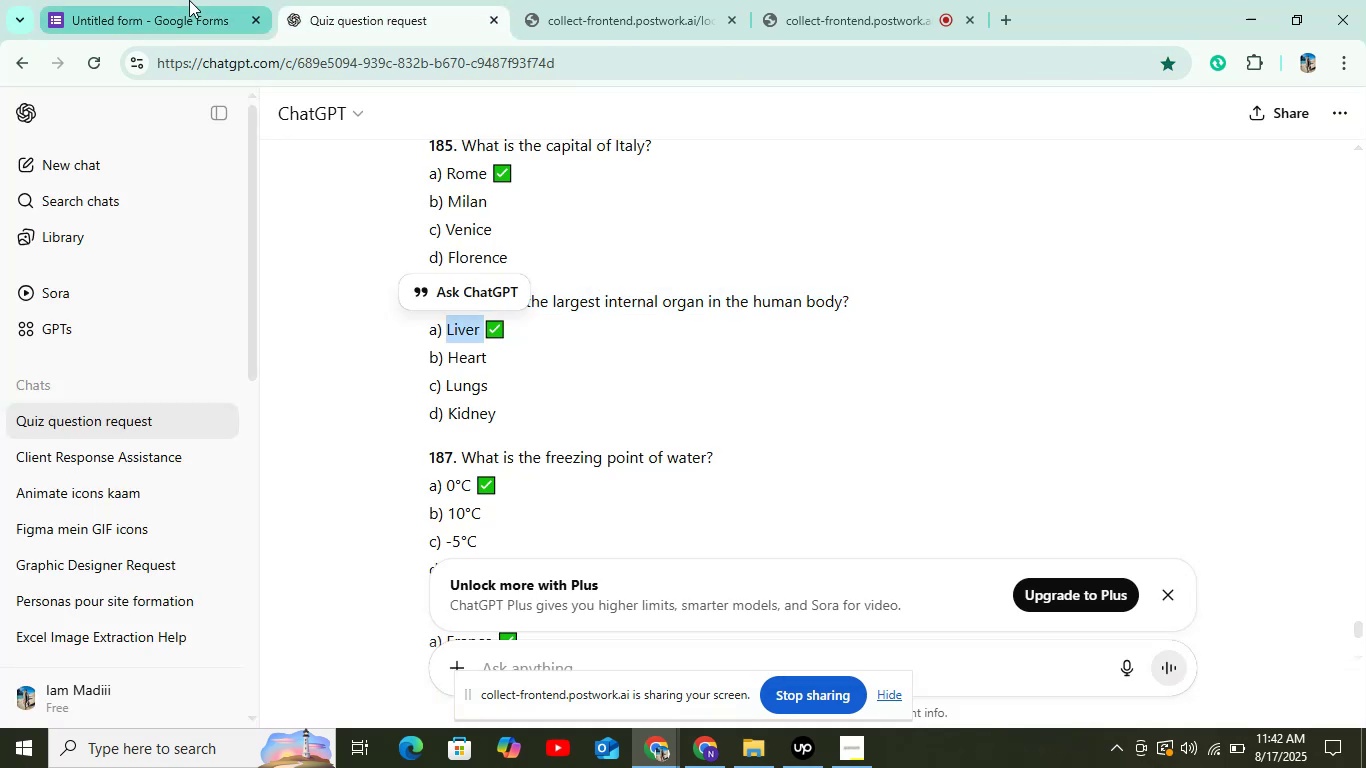 
left_click([189, 0])
 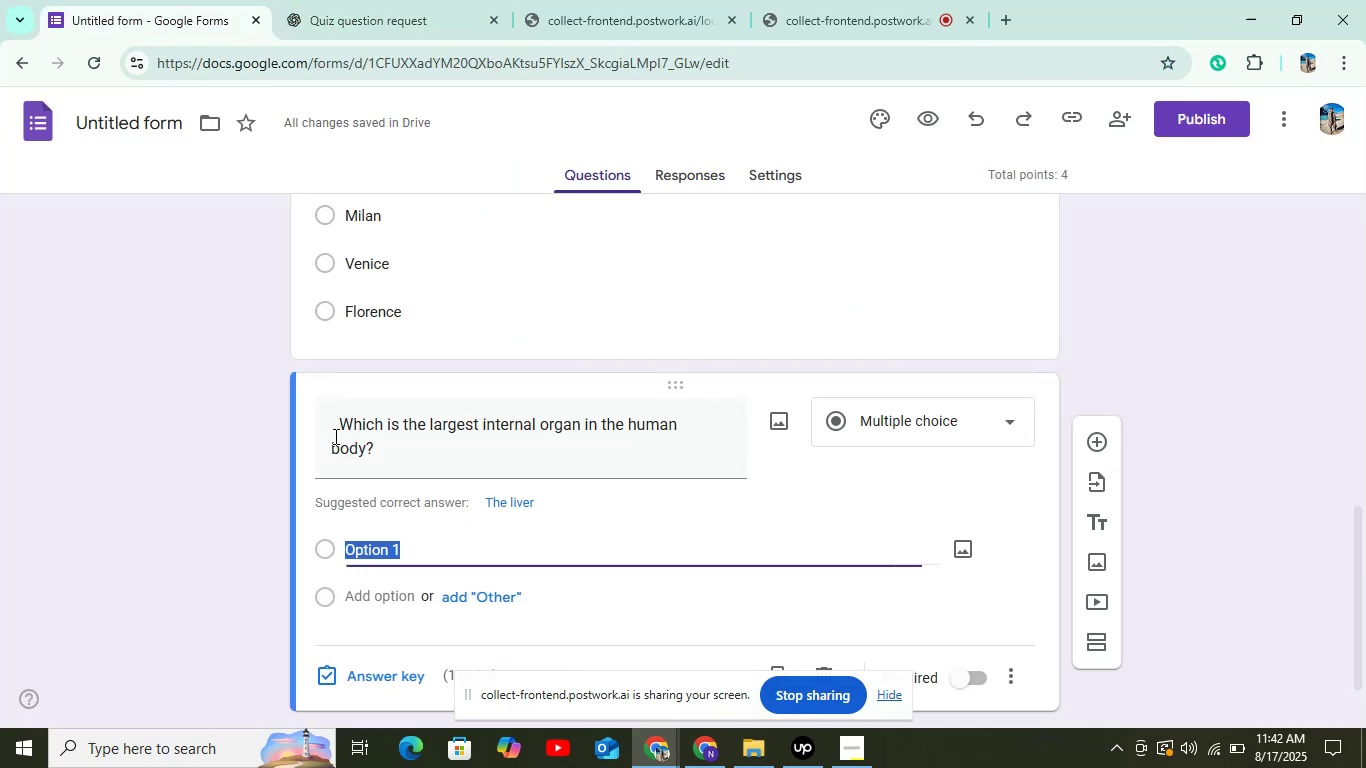 
key(Control+V)
 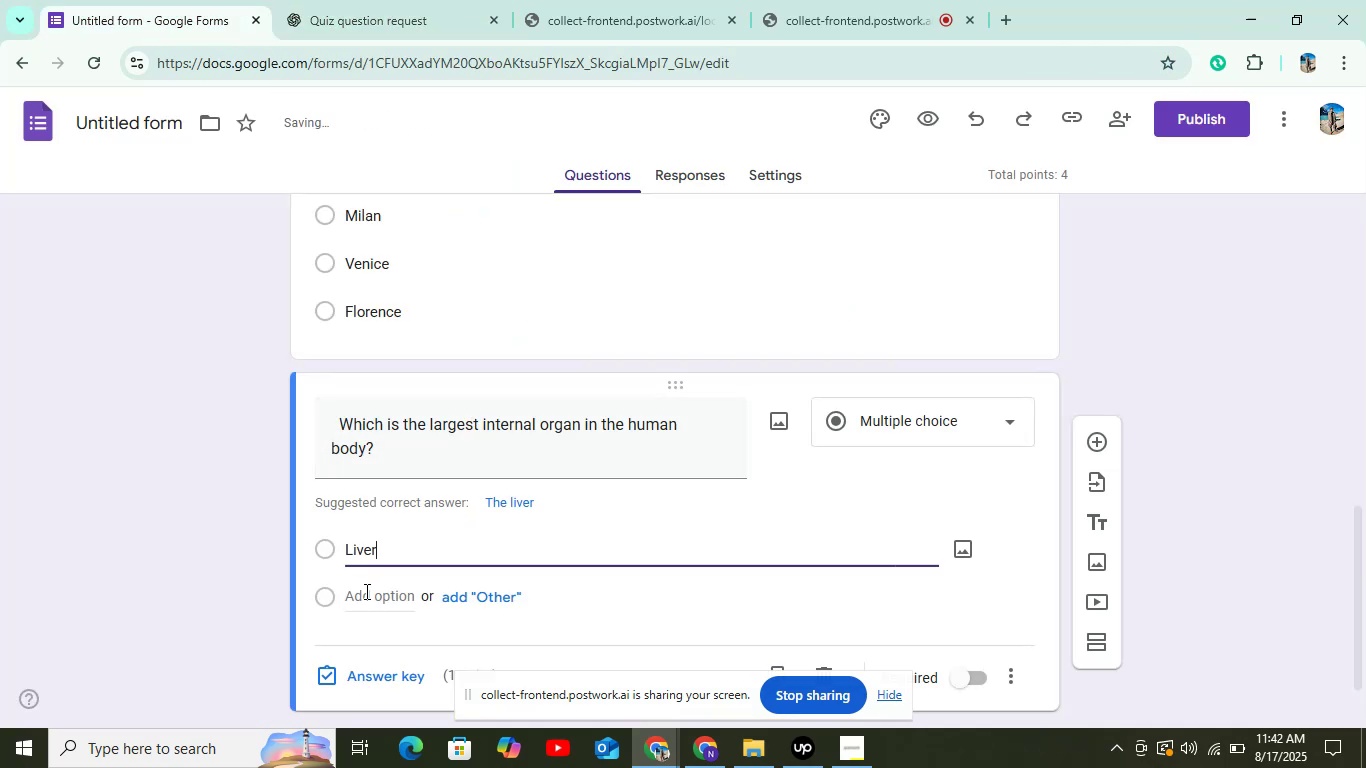 
left_click([365, 591])
 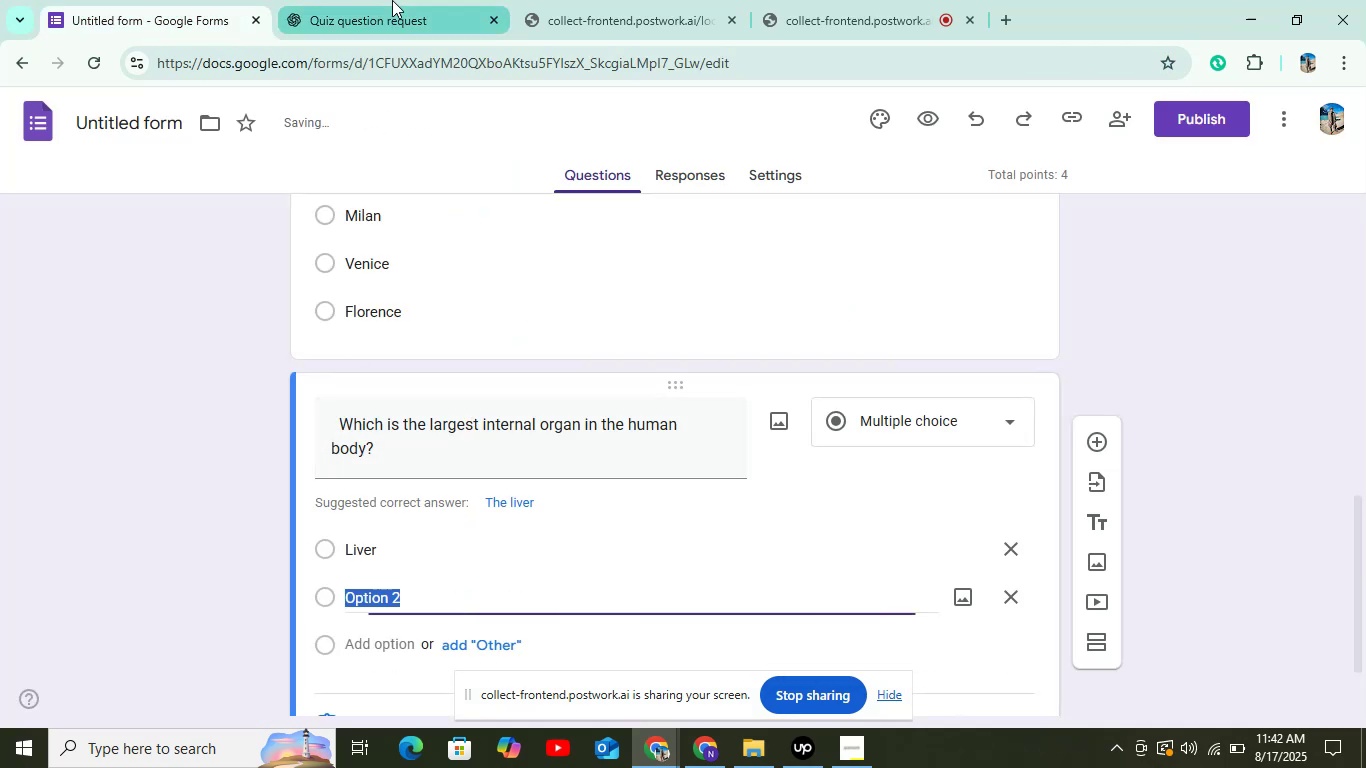 
left_click([392, 0])
 